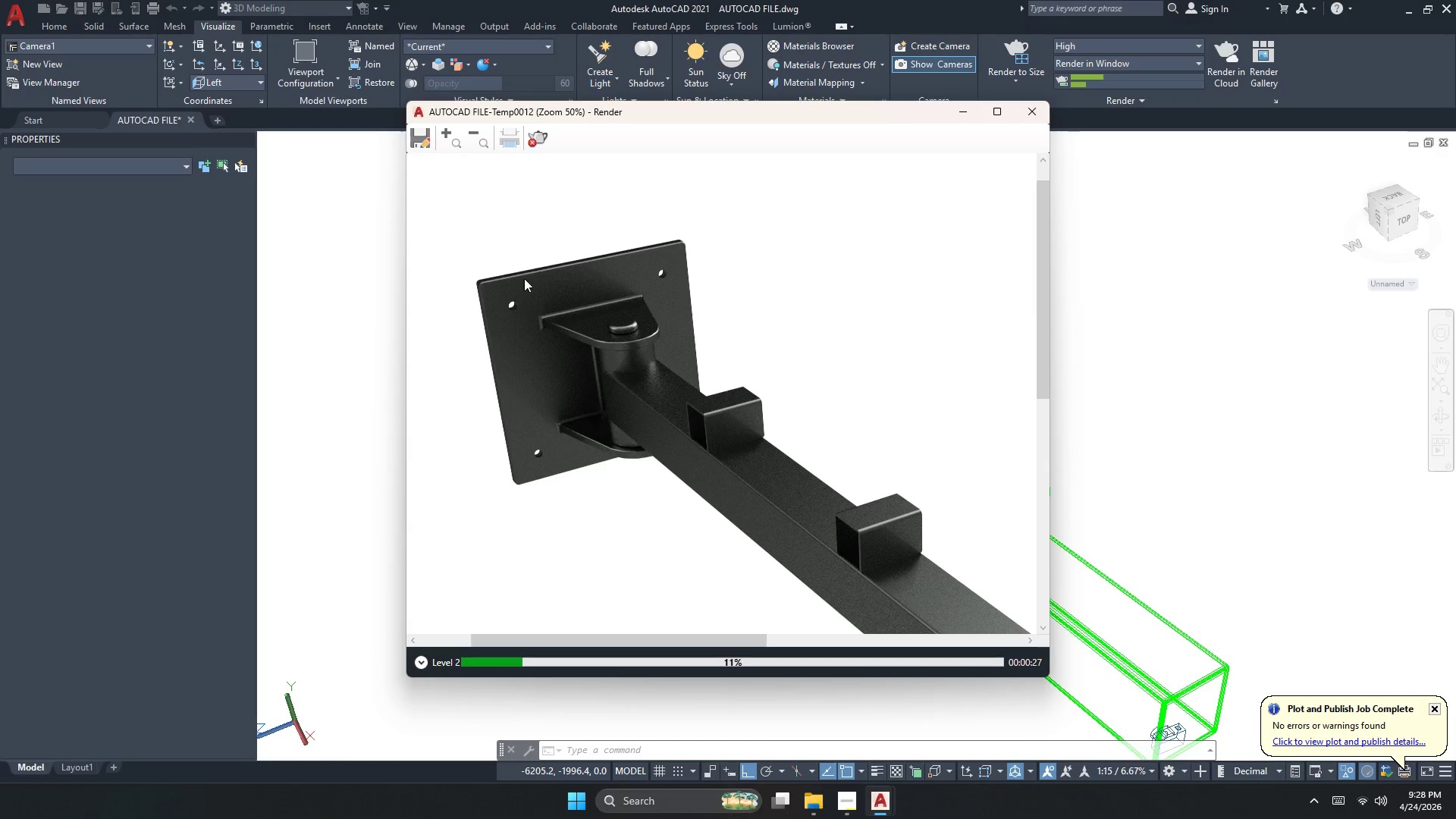 
scroll: coordinate [529, 297], scroll_direction: up, amount: 2.0
 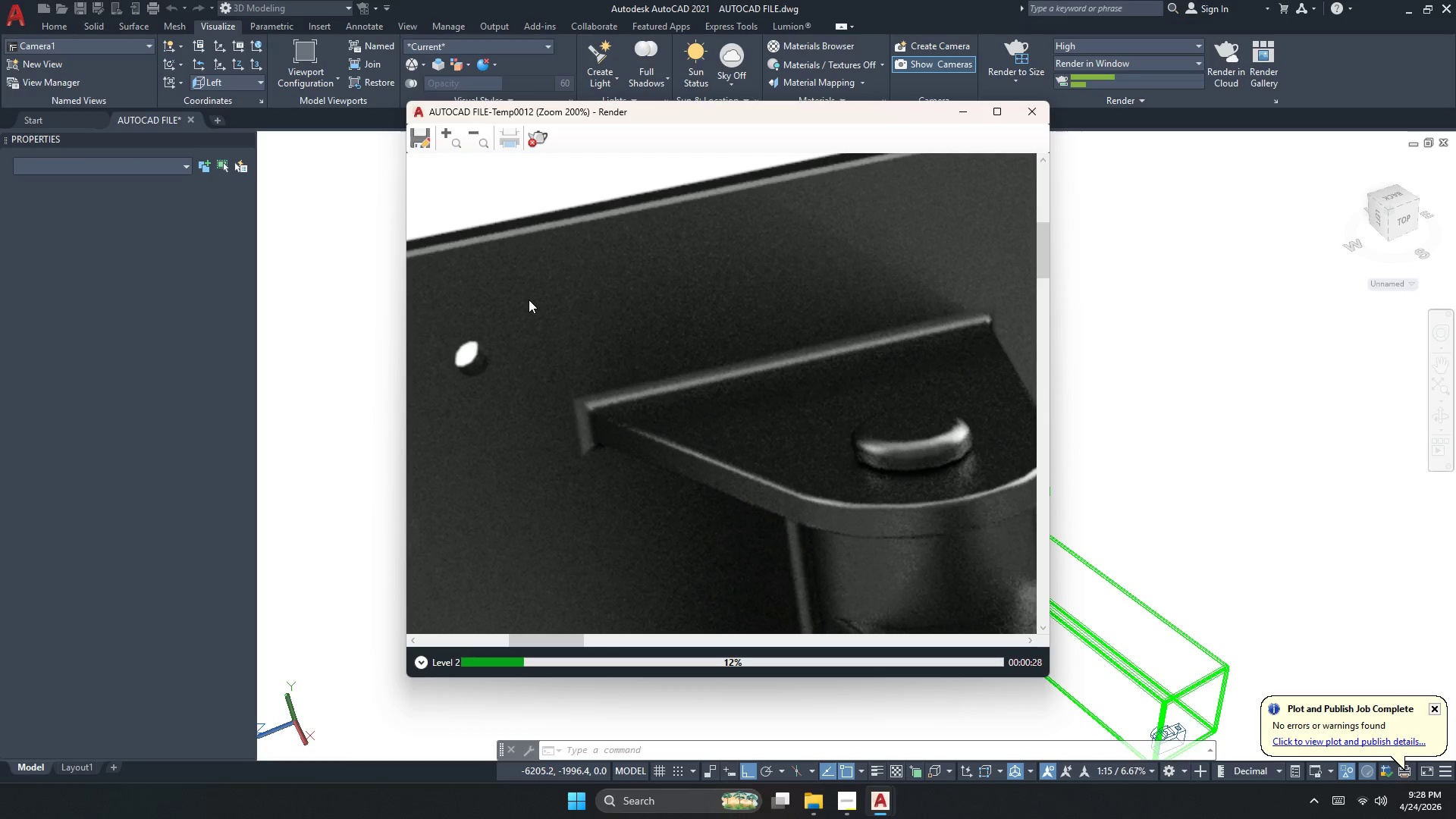 
scroll: coordinate [573, 278], scroll_direction: down, amount: 4.0
 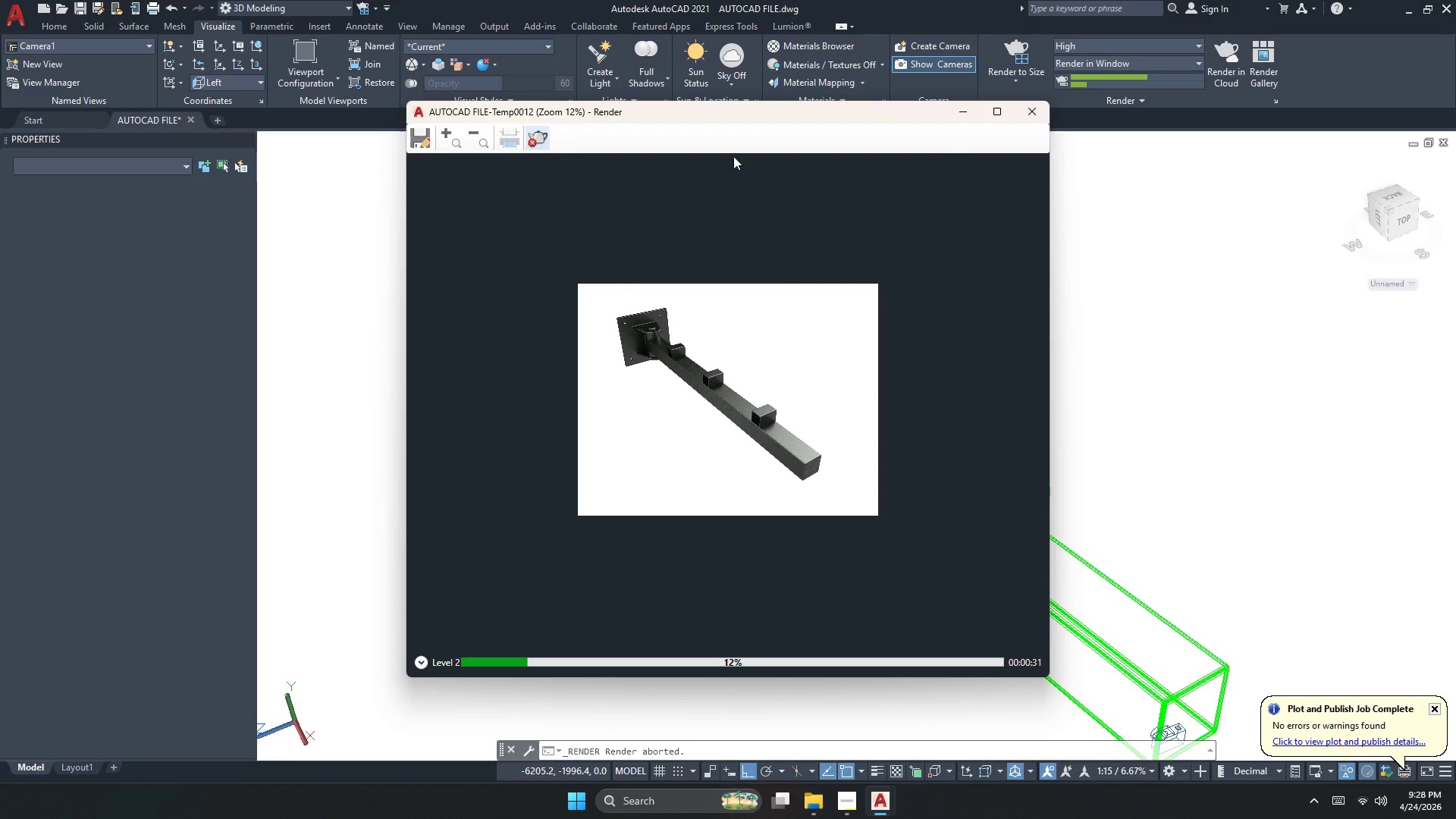 
left_click([1031, 115])
 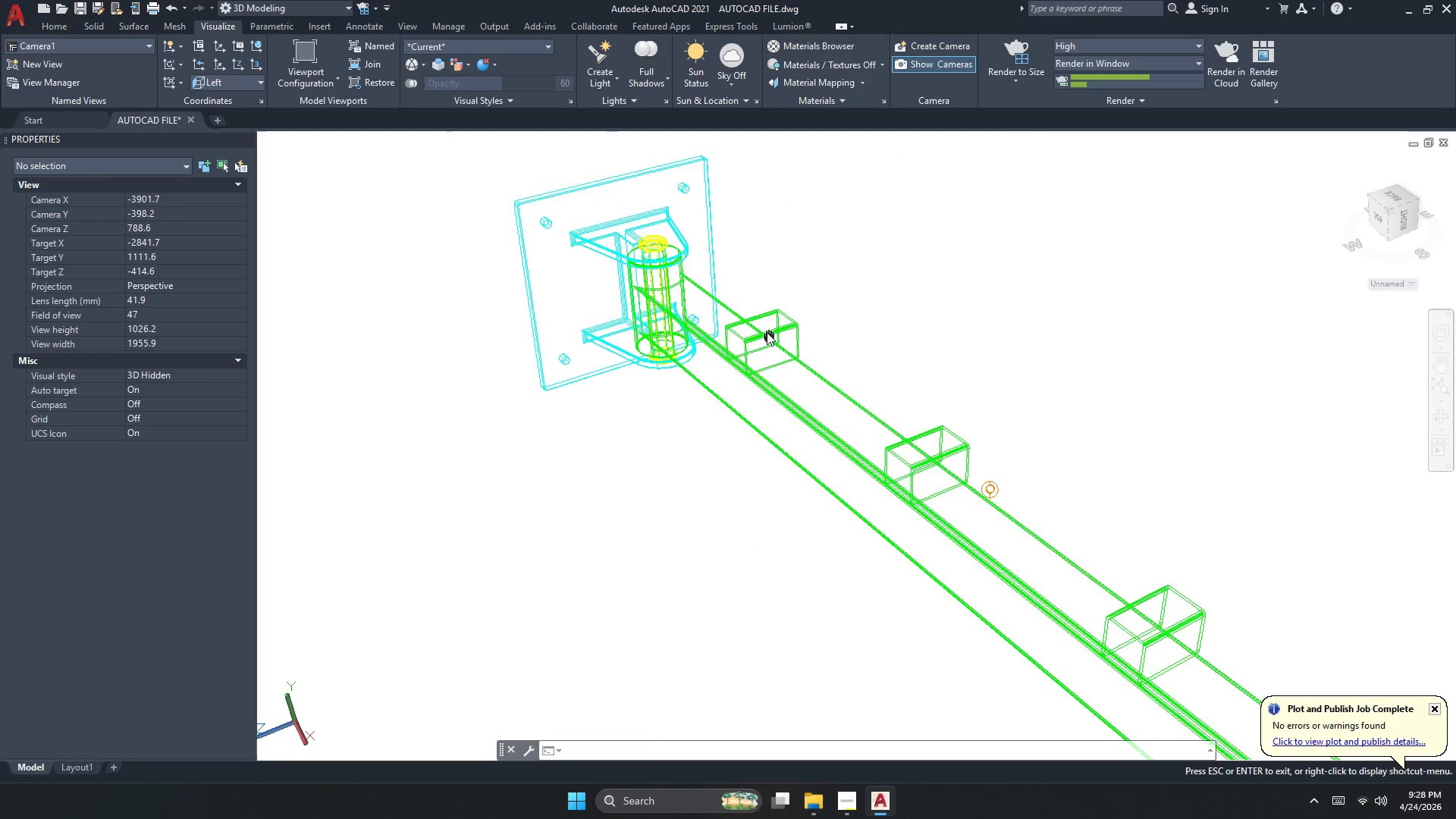 
key(Escape)
 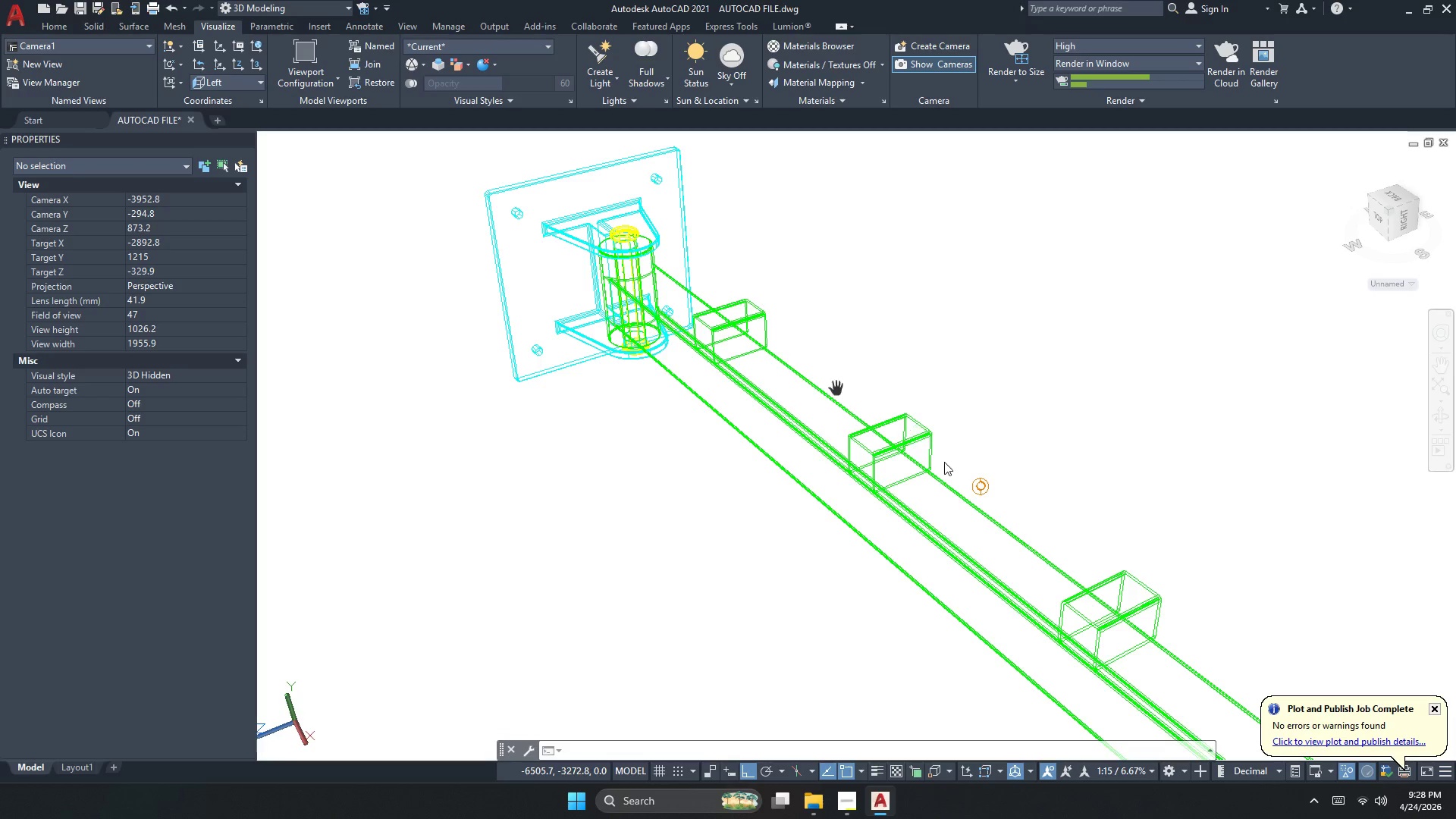 
key(Escape)
 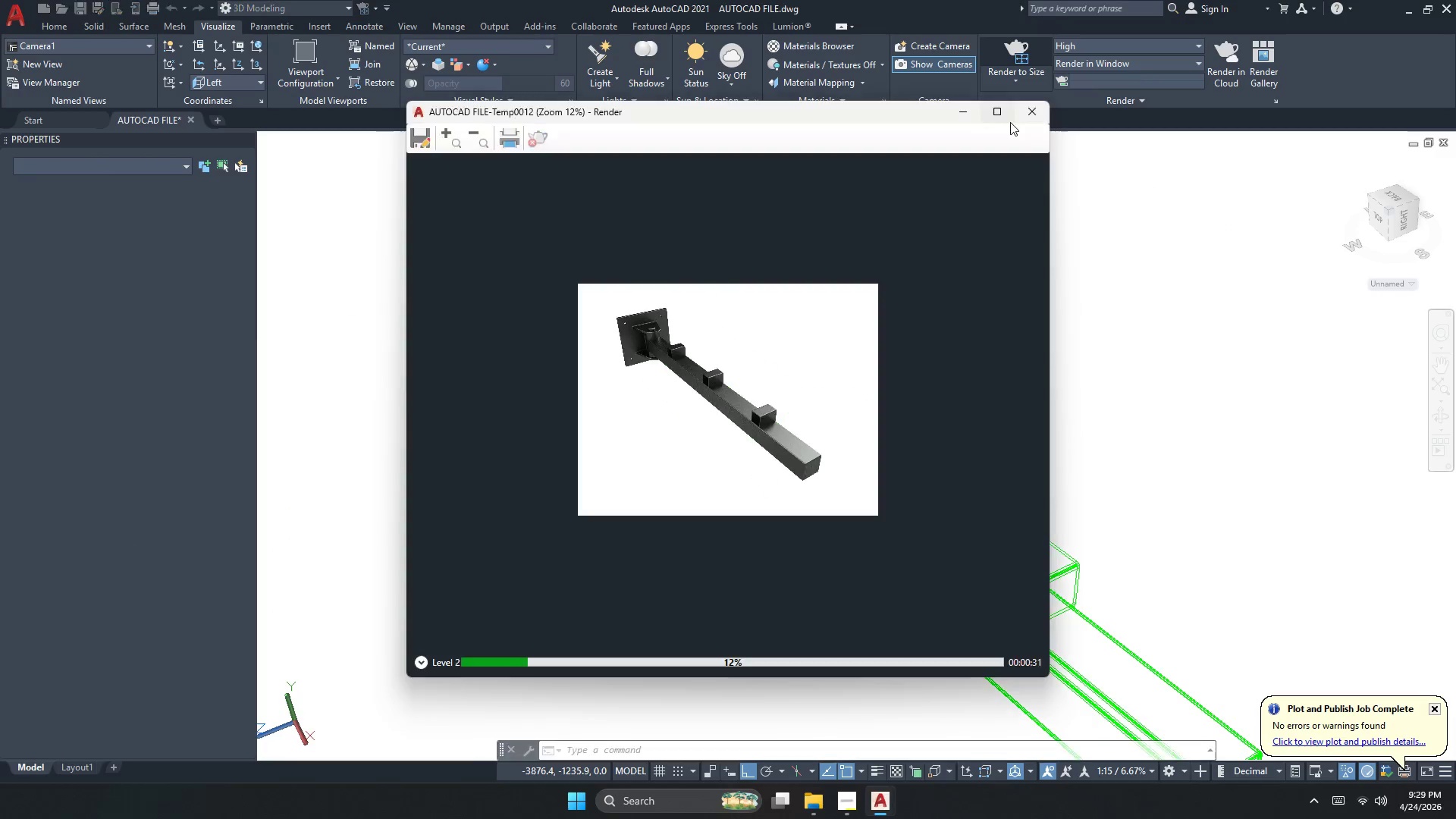 
wait(10.89)
 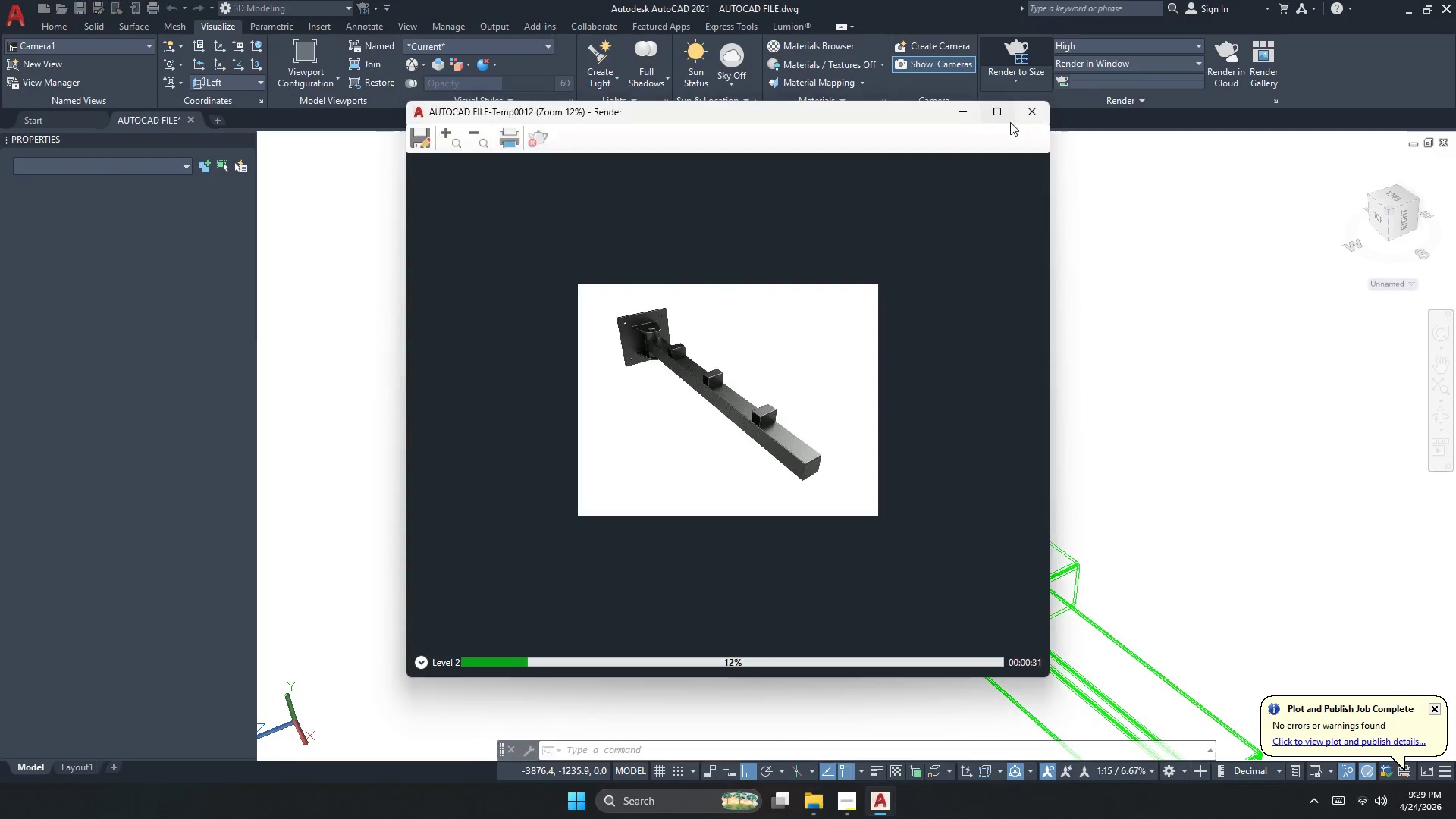 
left_click([1025, 117])
 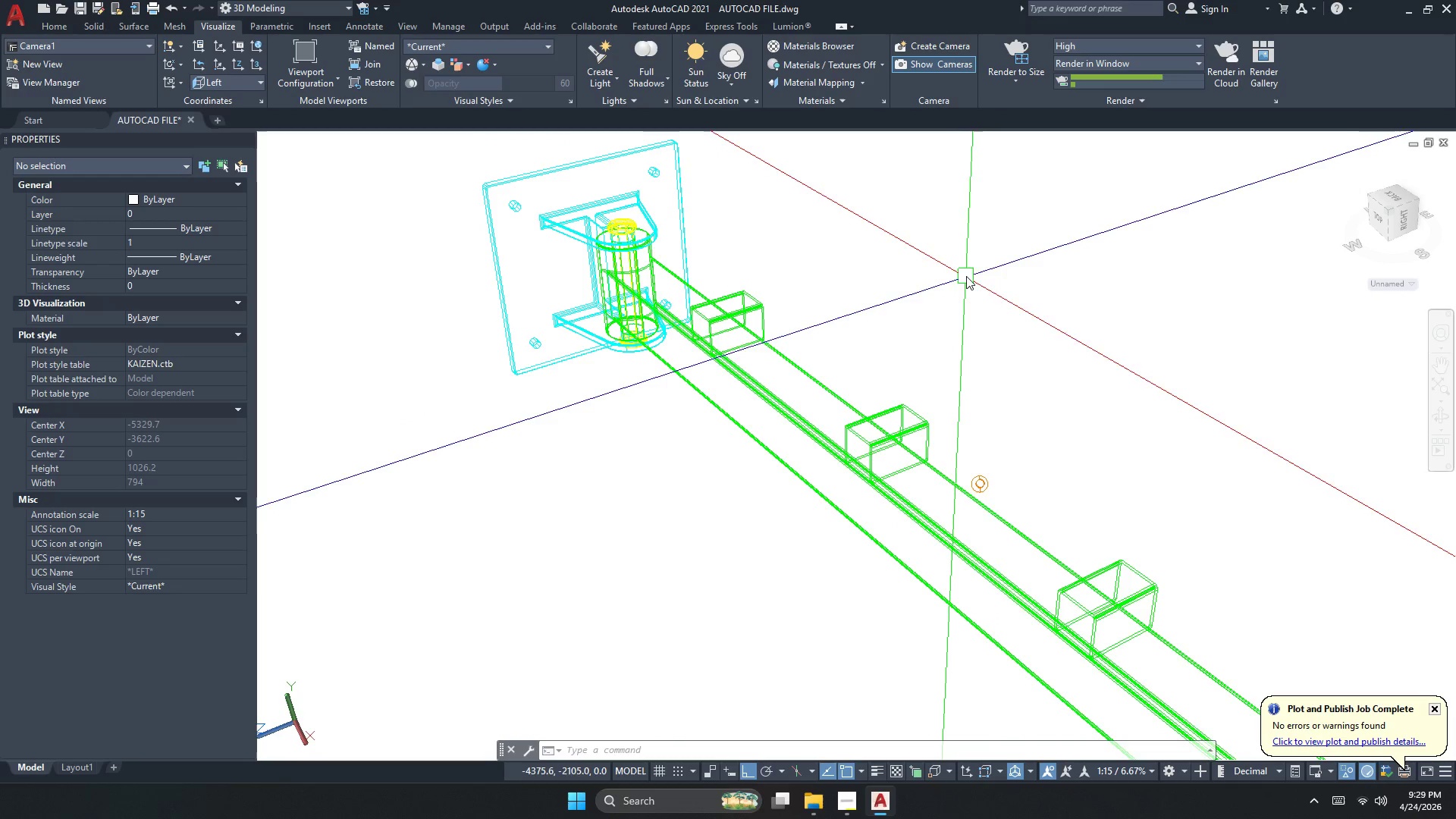 
wait(8.75)
 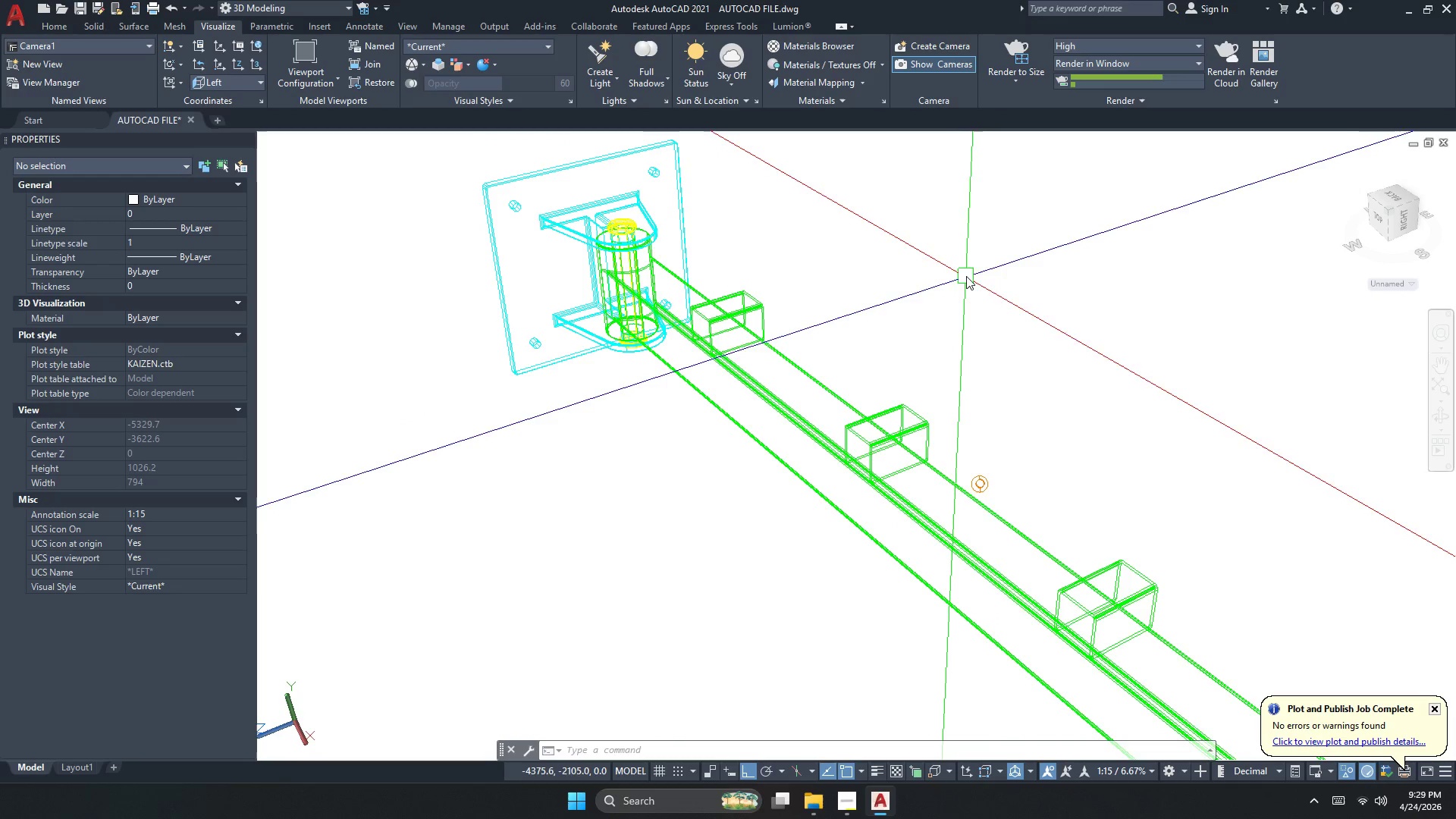 
double_click([537, 134])
 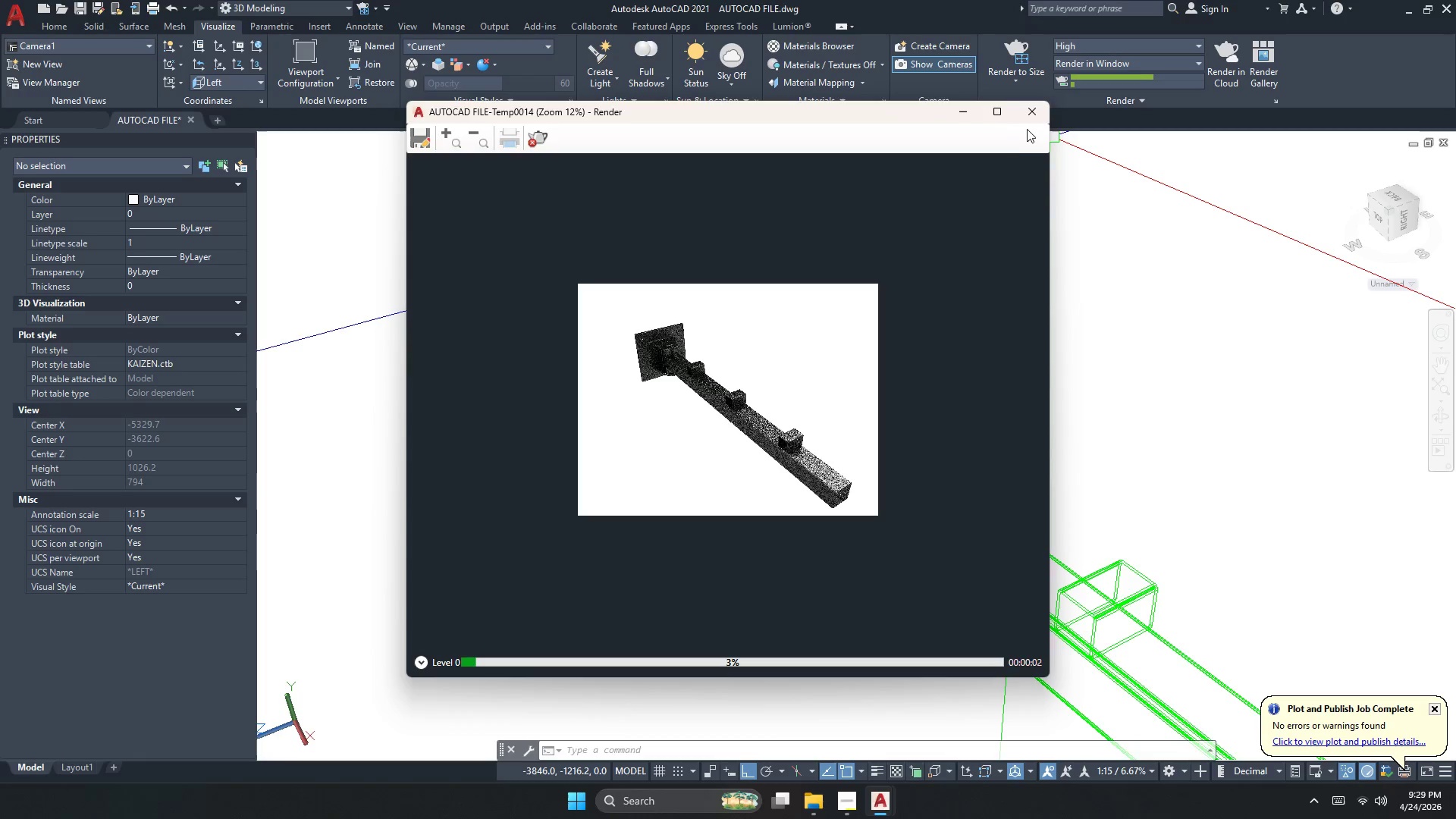 
left_click([1036, 118])
 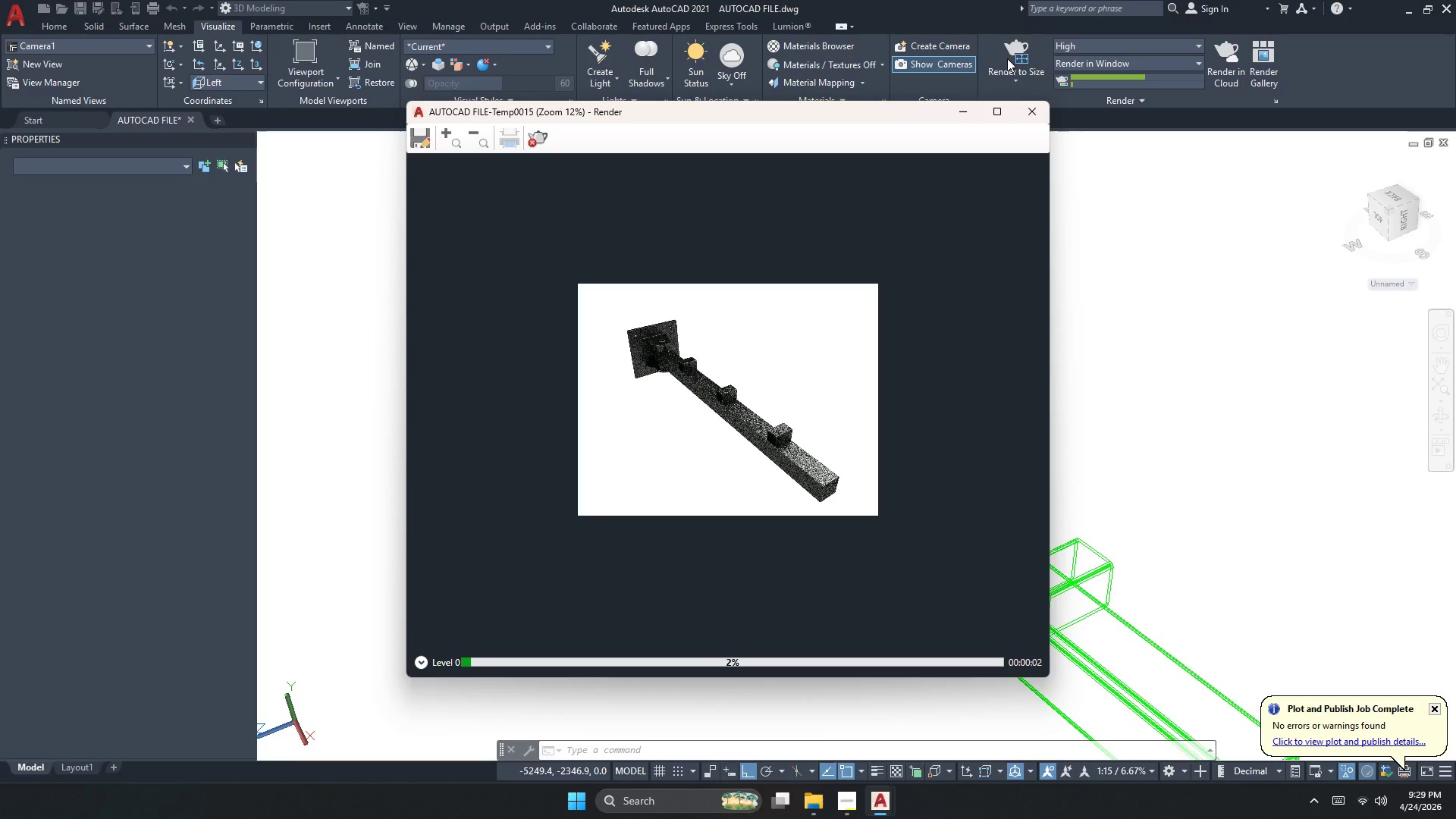 
wait(6.67)
 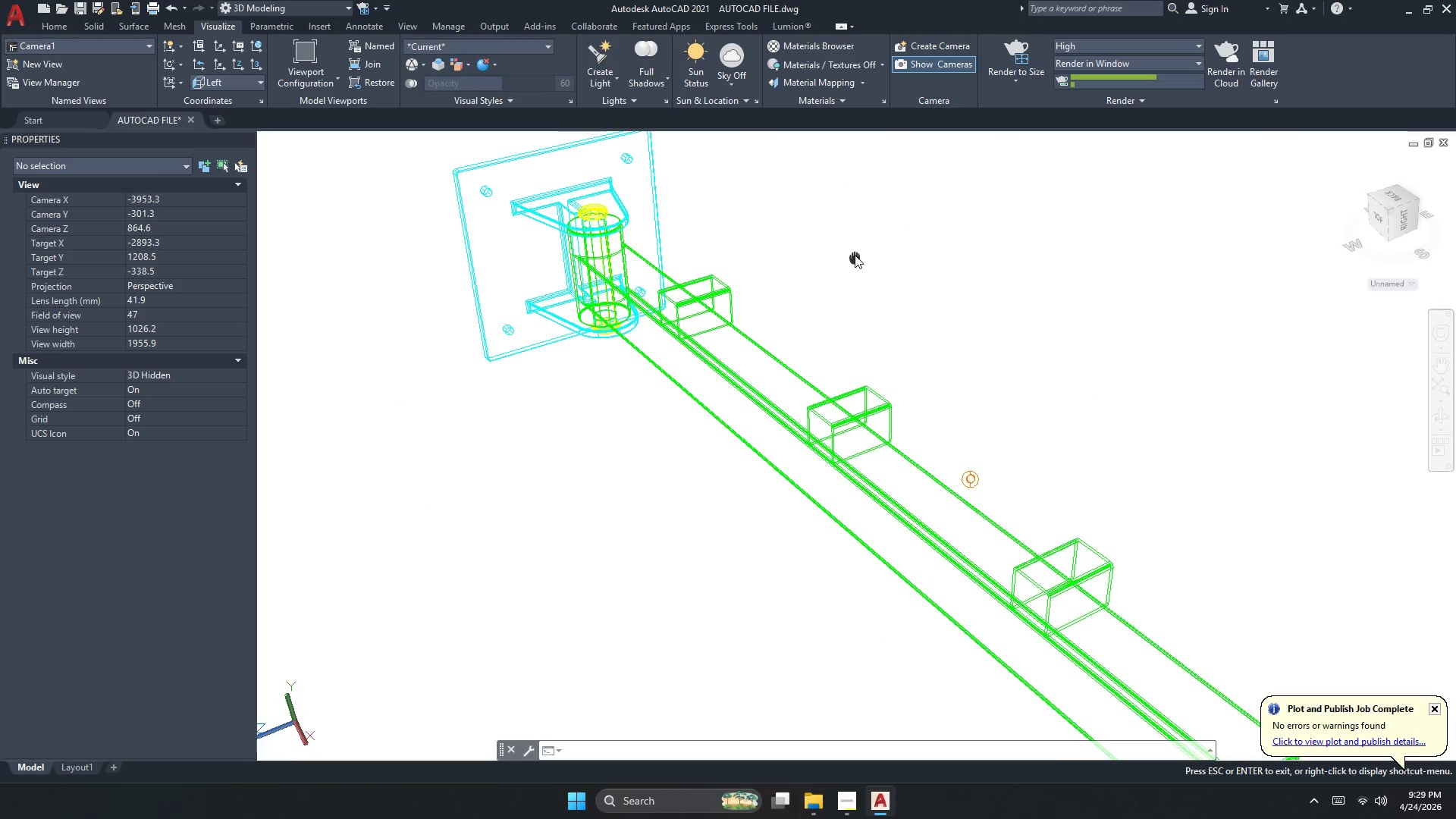 
left_click([1032, 115])
 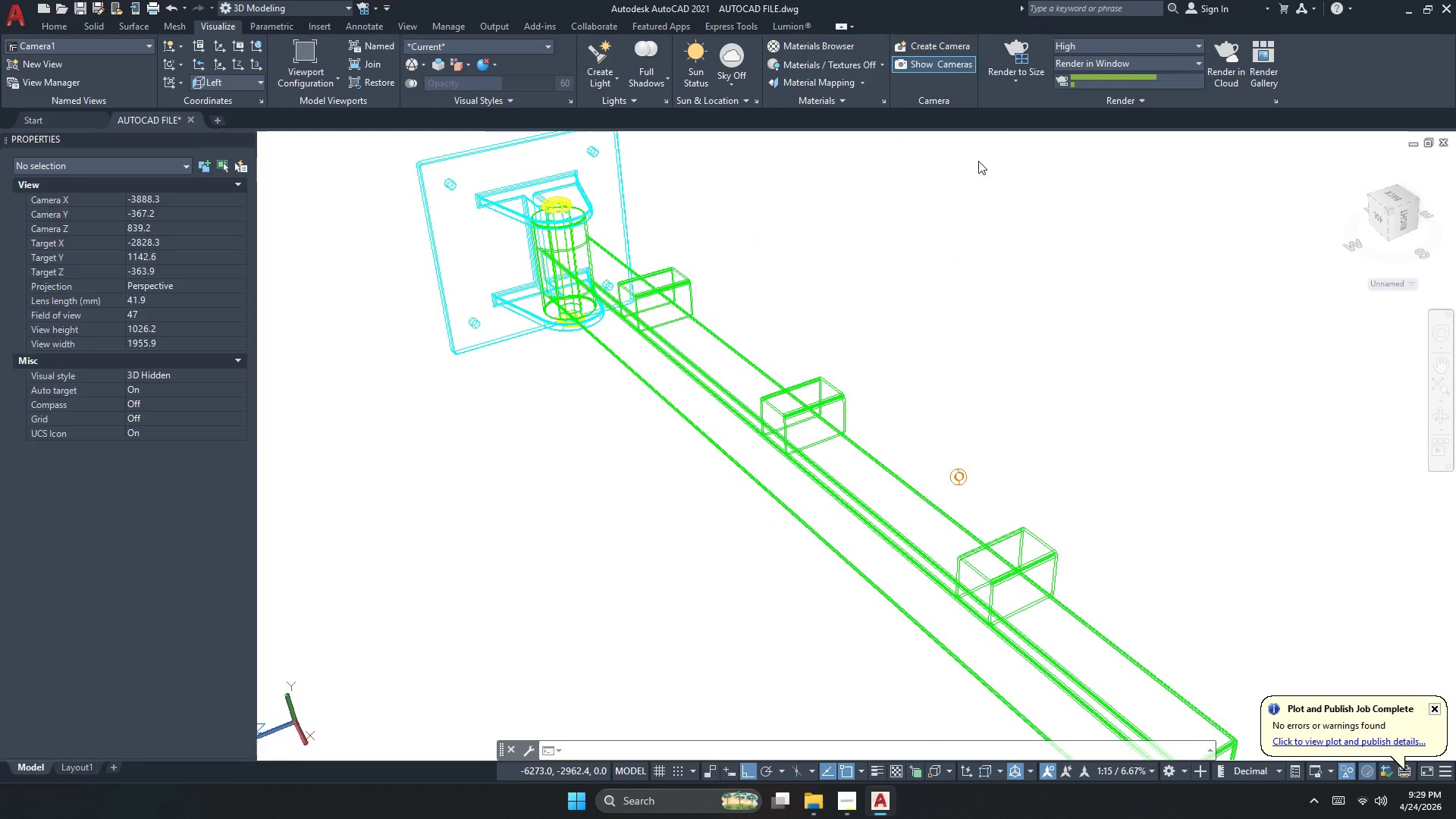 
left_click([1015, 55])
 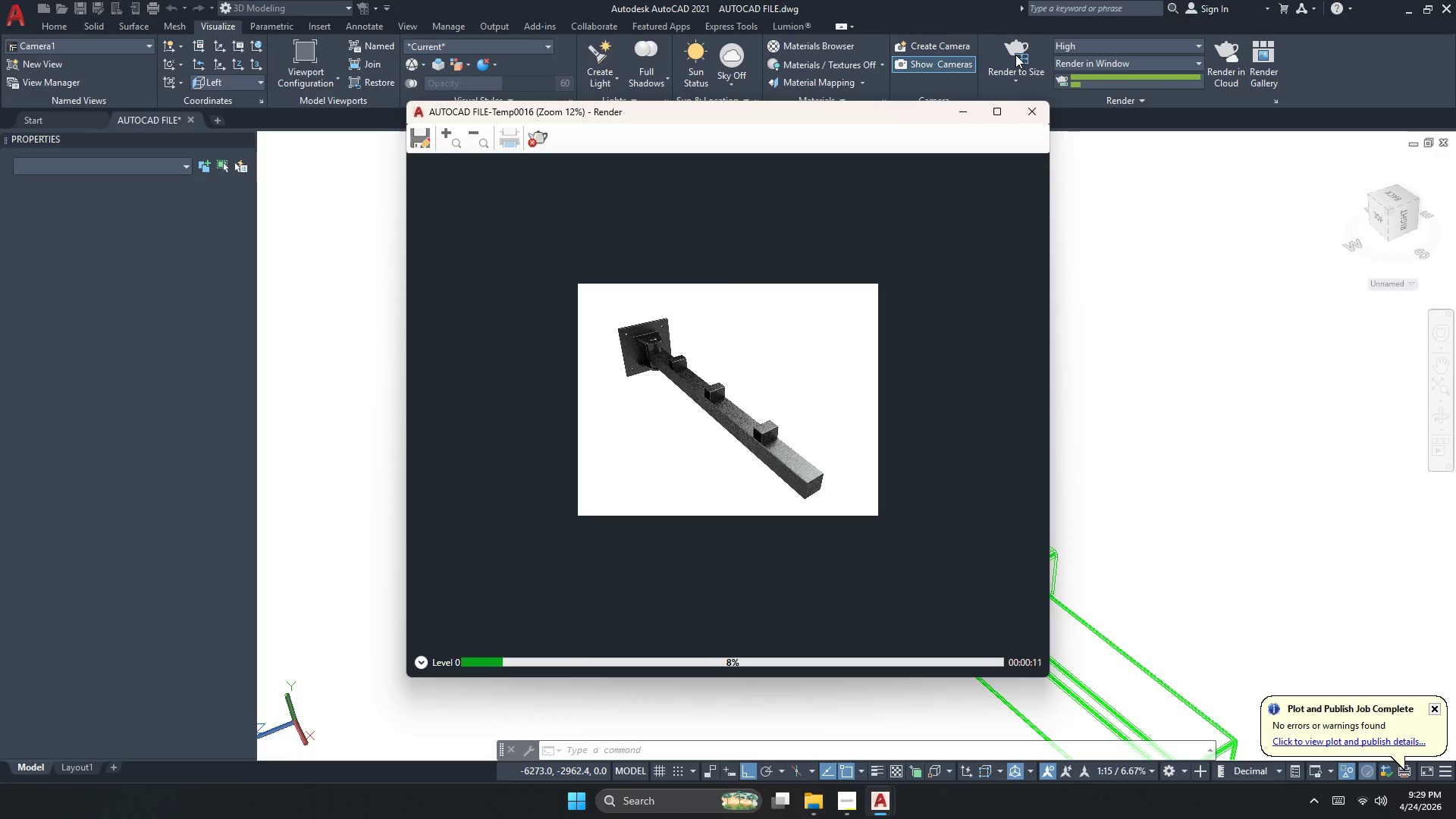 
wait(16.31)
 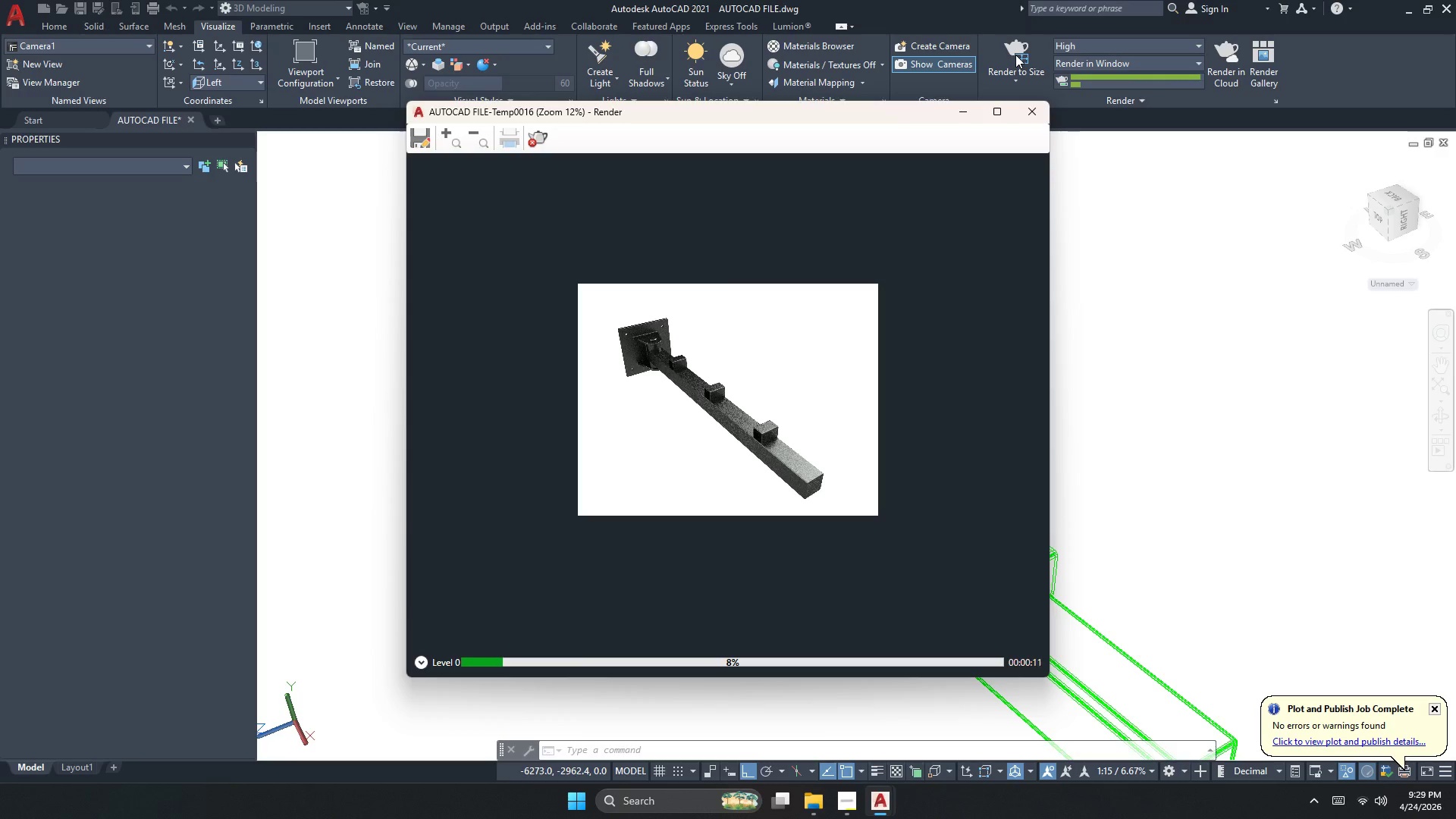 
scroll: coordinate [717, 408], scroll_direction: up, amount: 2.0
 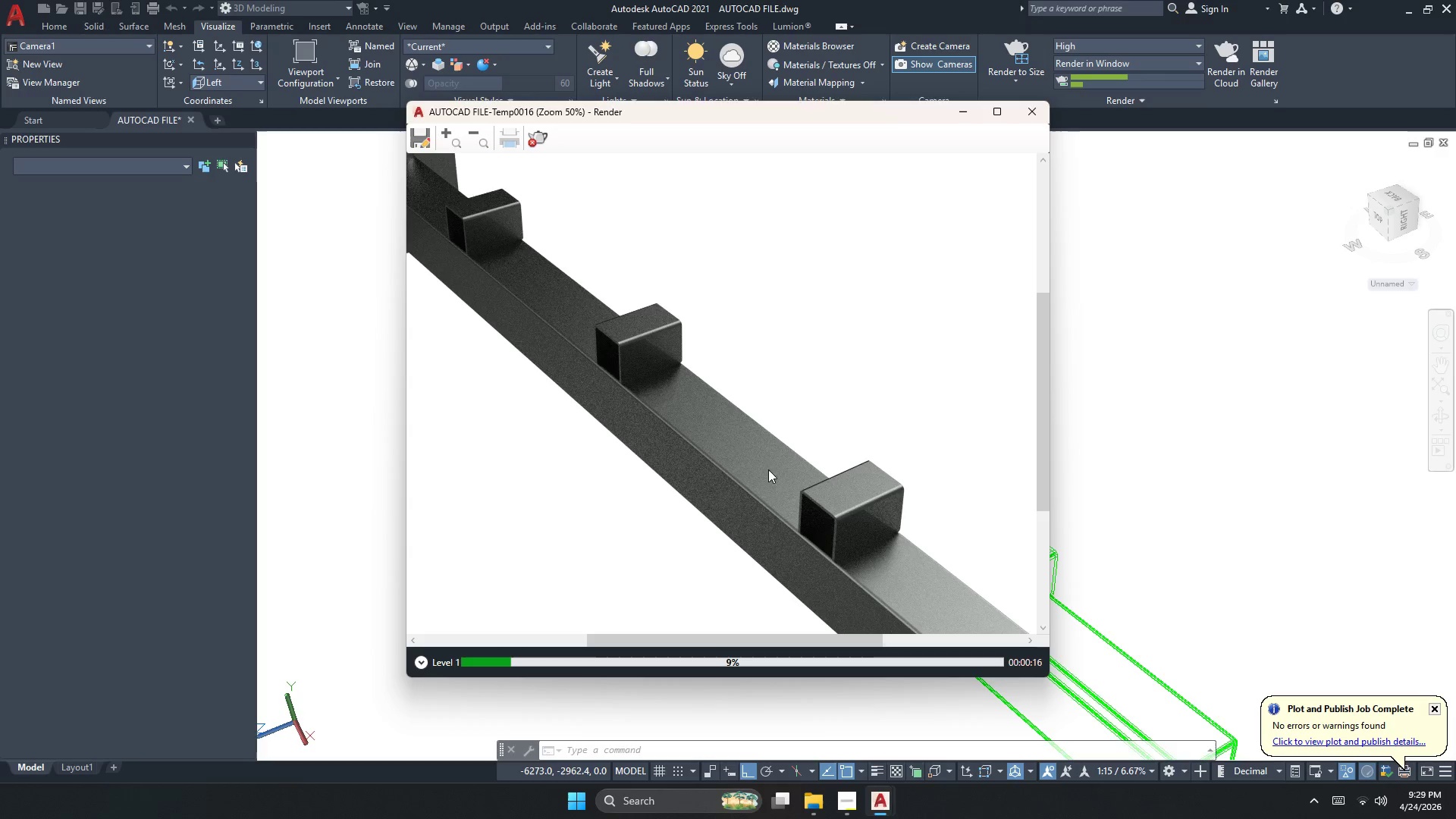 
scroll: coordinate [912, 511], scroll_direction: down, amount: 1.0
 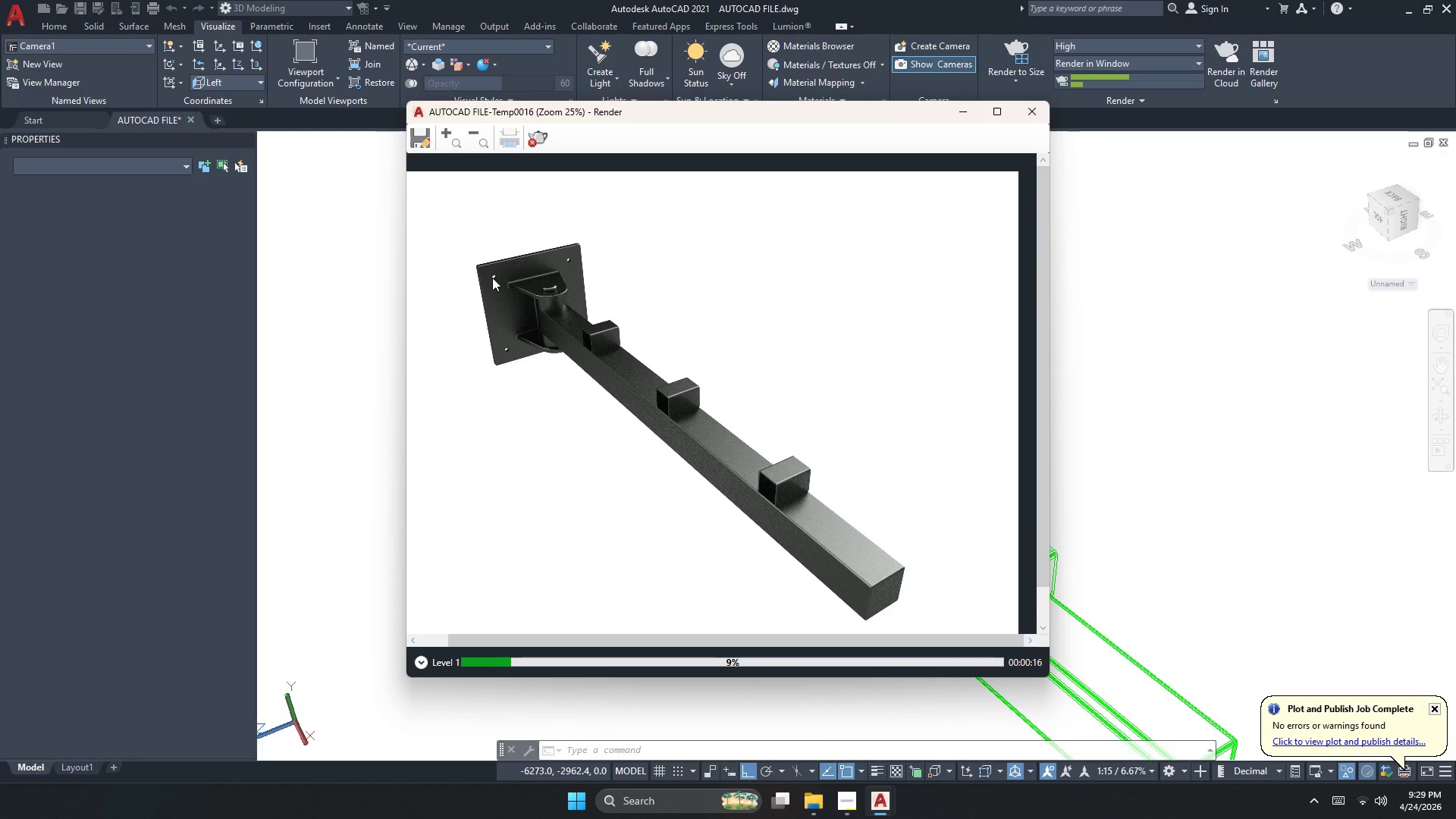 
scroll: coordinate [507, 322], scroll_direction: up, amount: 2.0
 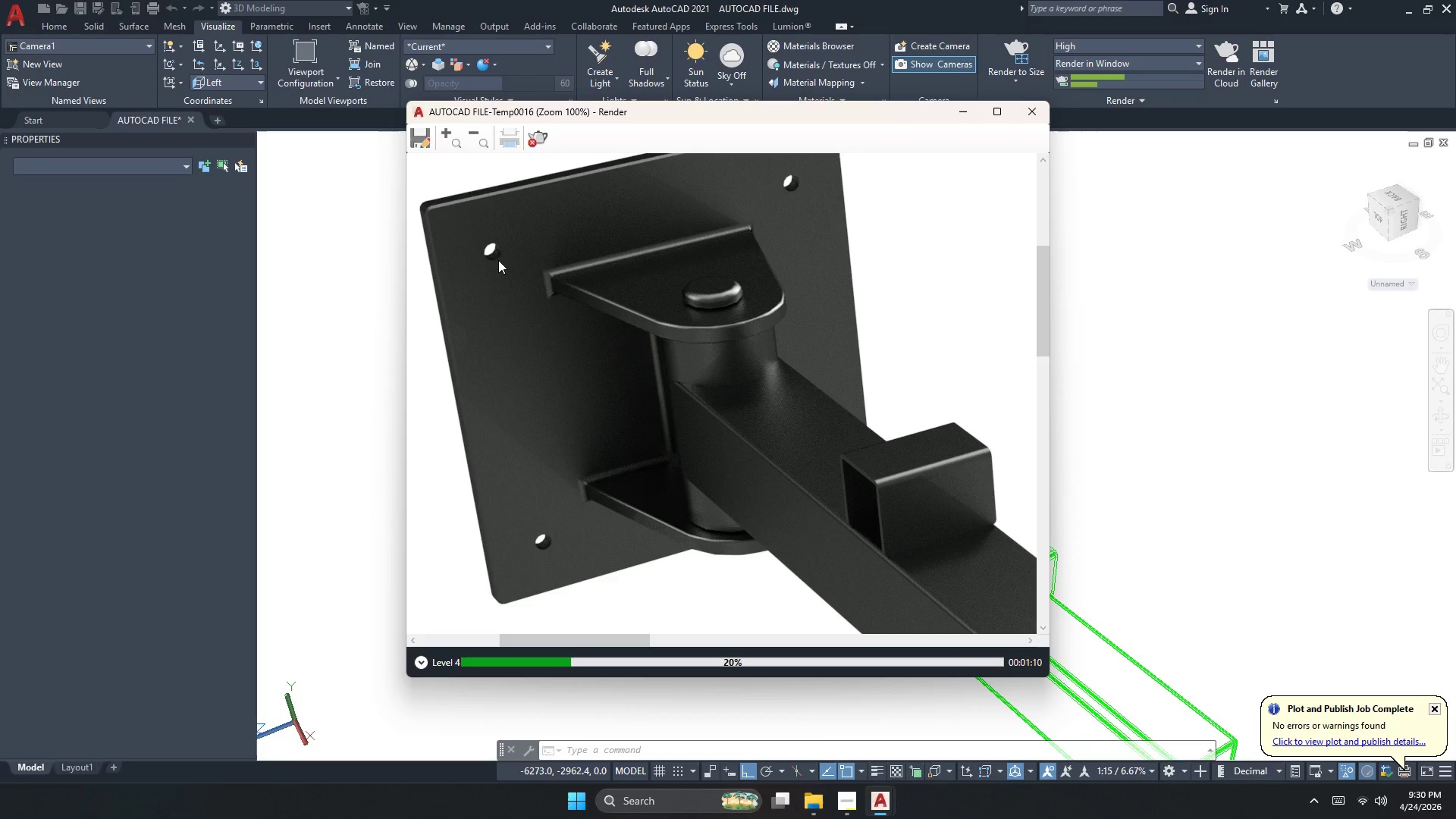 
wait(56.67)
 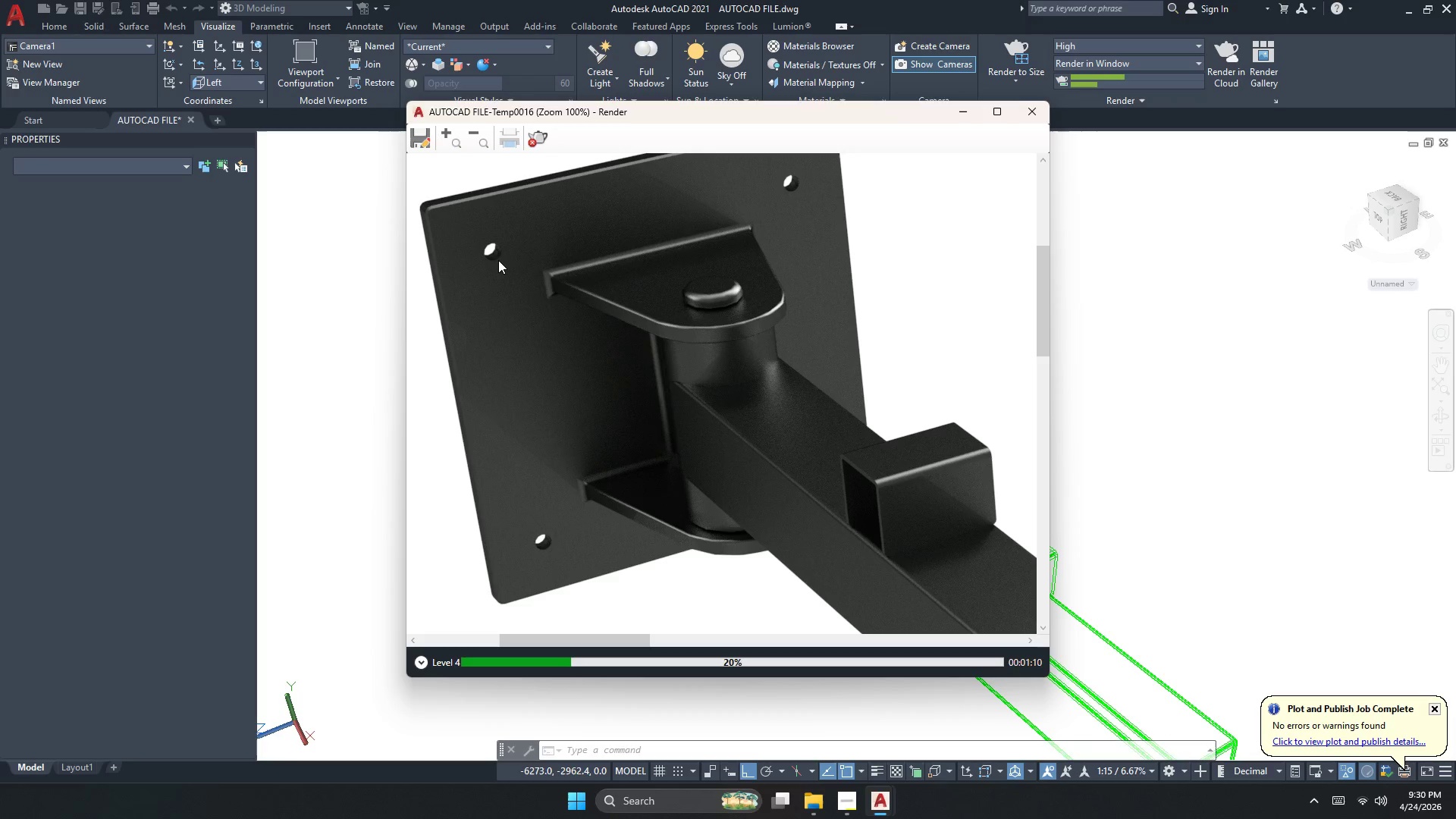 
scroll: coordinate [767, 459], scroll_direction: down, amount: 2.0
 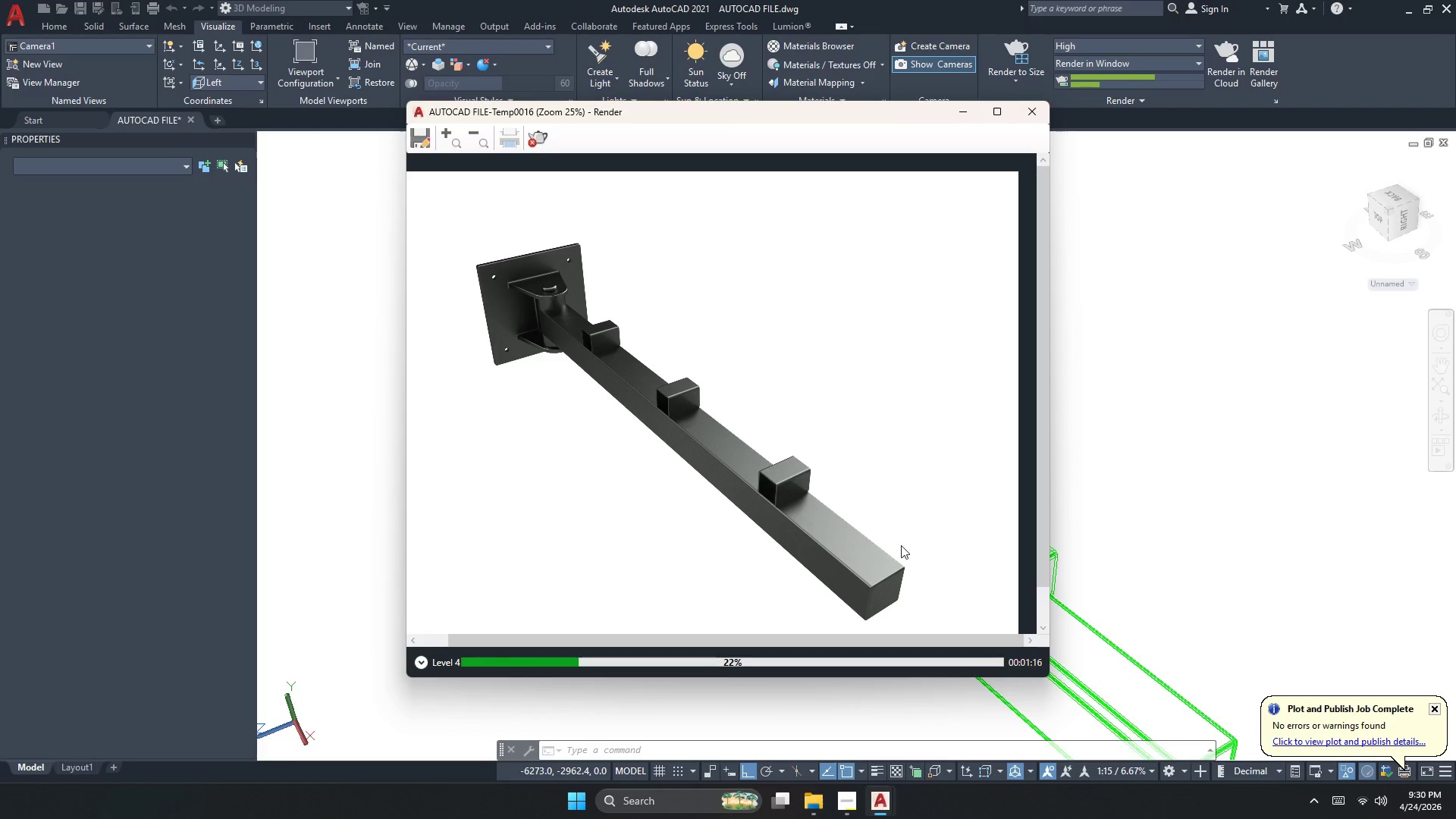 
scroll: coordinate [860, 549], scroll_direction: none, amount: 0.0
 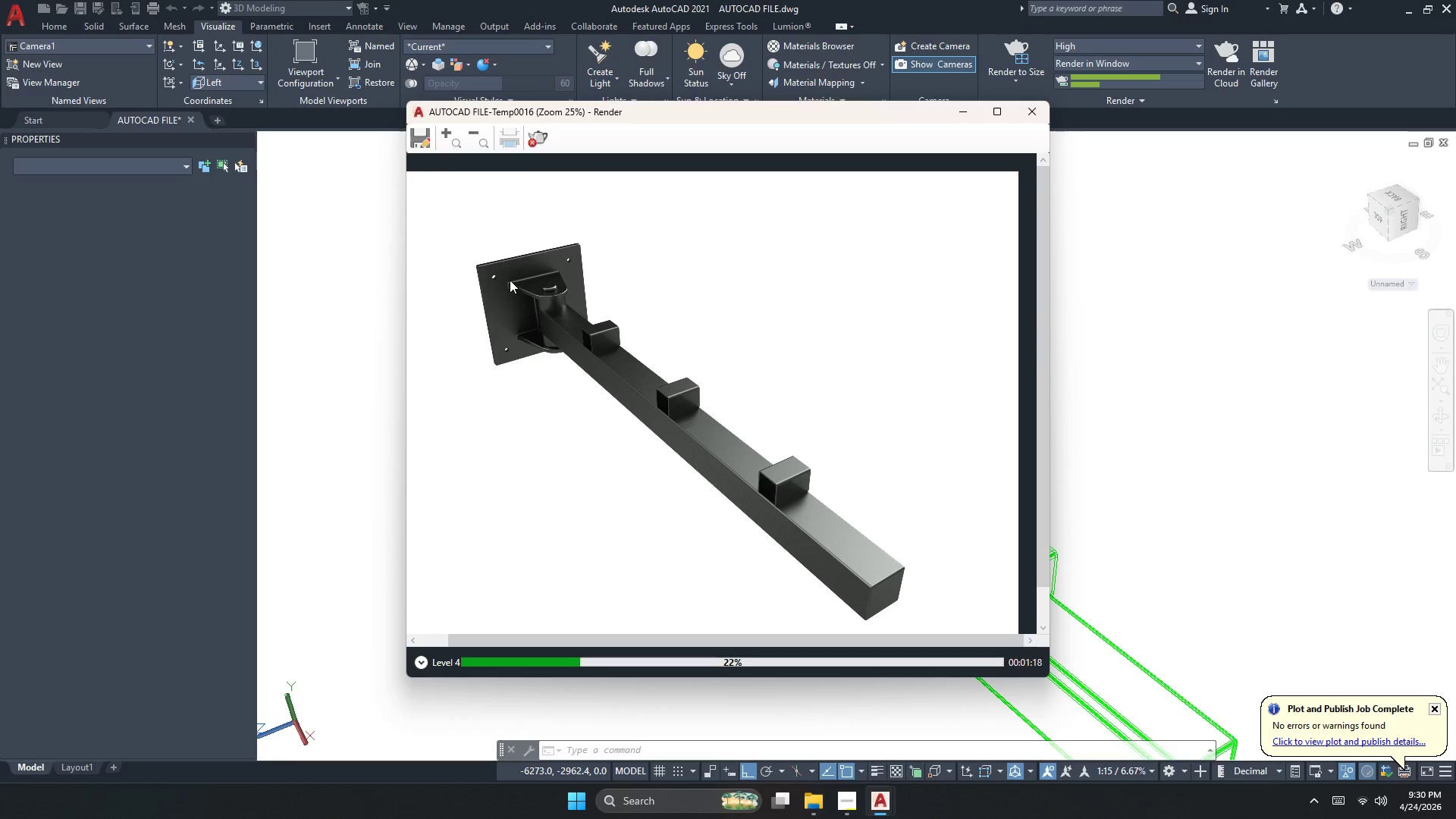 
scroll: coordinate [514, 316], scroll_direction: up, amount: 2.0
 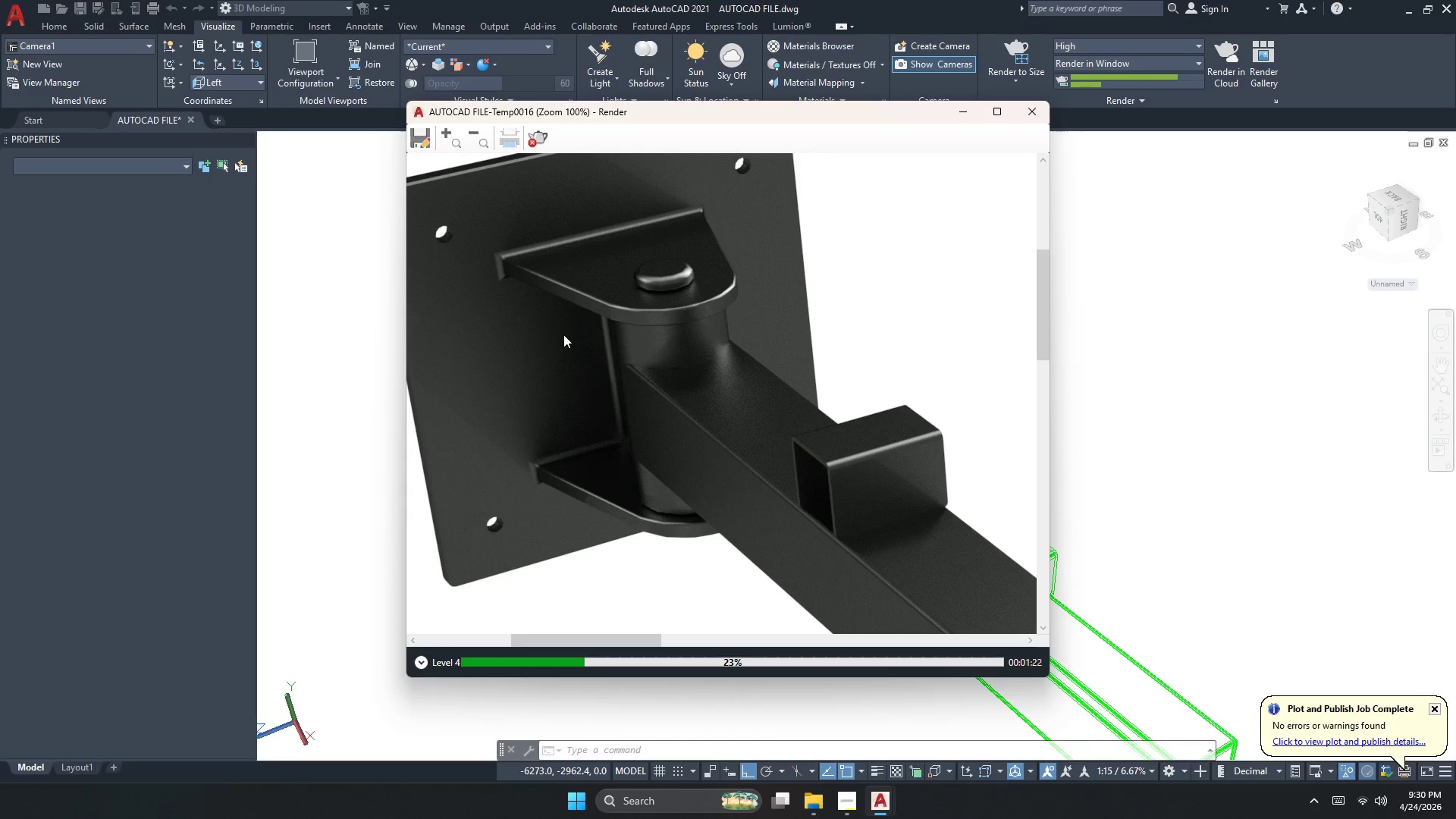 
scroll: coordinate [570, 334], scroll_direction: down, amount: 3.0
 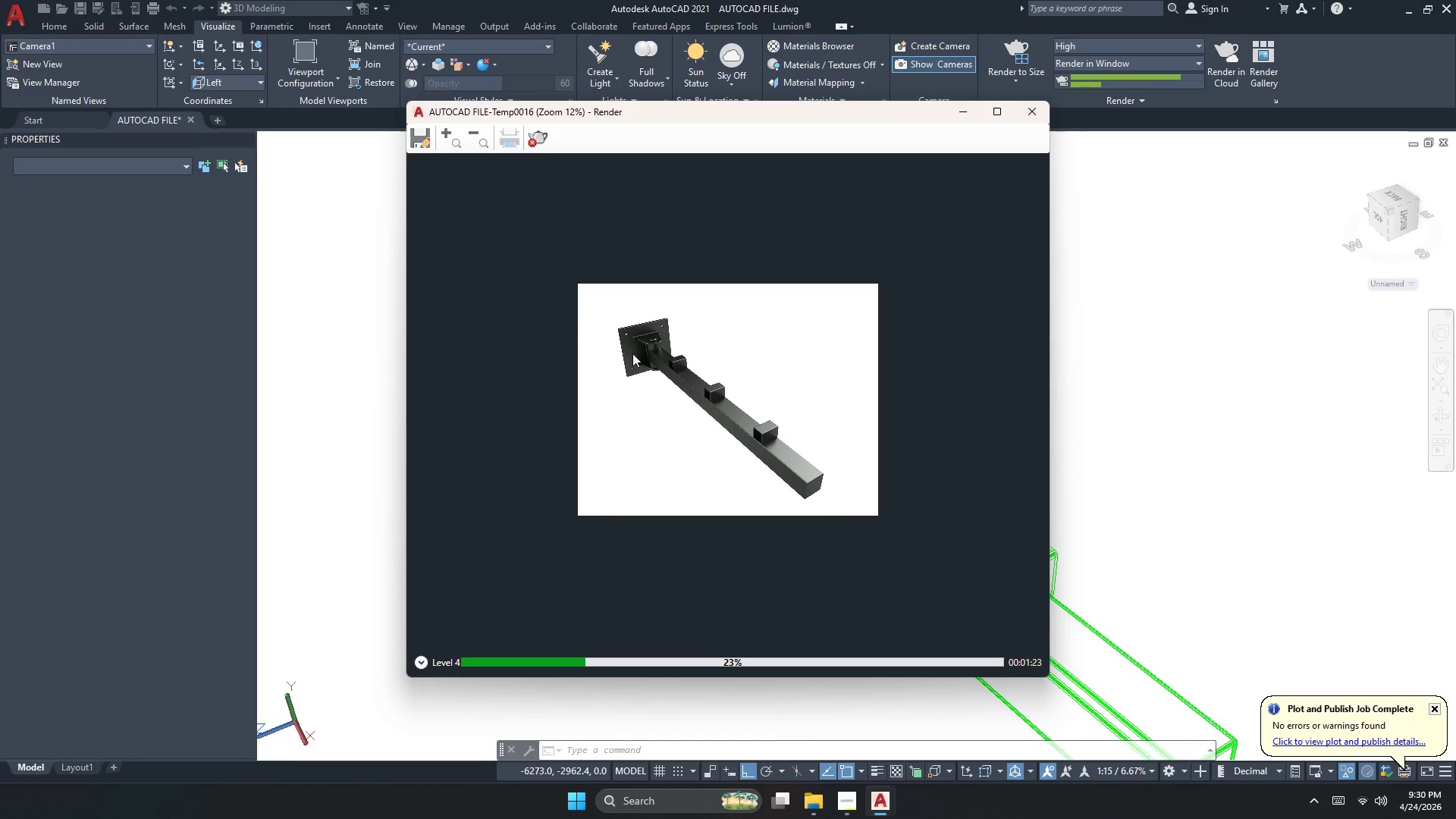 
scroll: coordinate [926, 621], scroll_direction: up, amount: 3.0
 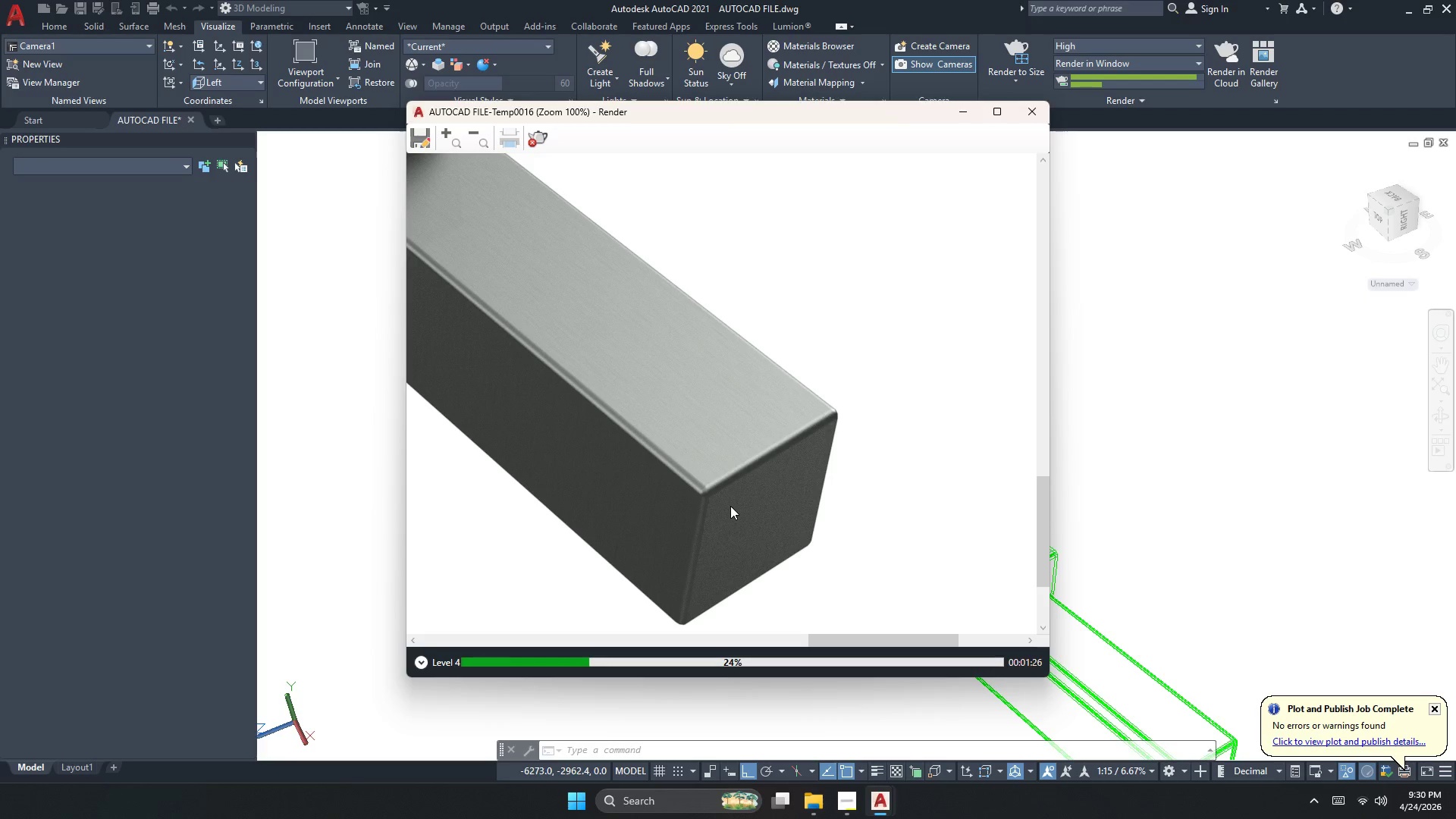 
scroll: coordinate [845, 486], scroll_direction: down, amount: 2.0
 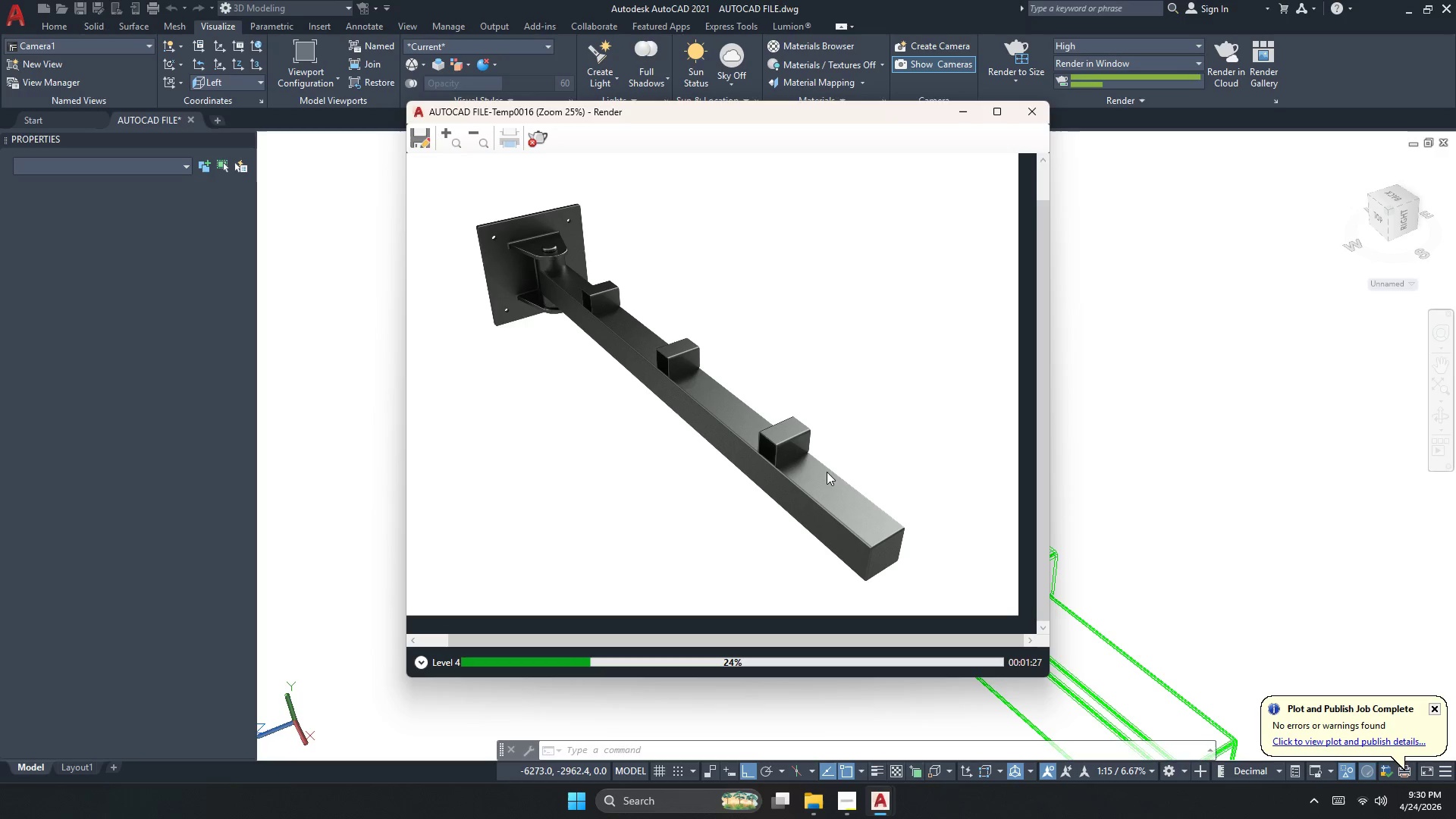 
scroll: coordinate [893, 450], scroll_direction: none, amount: 0.0
 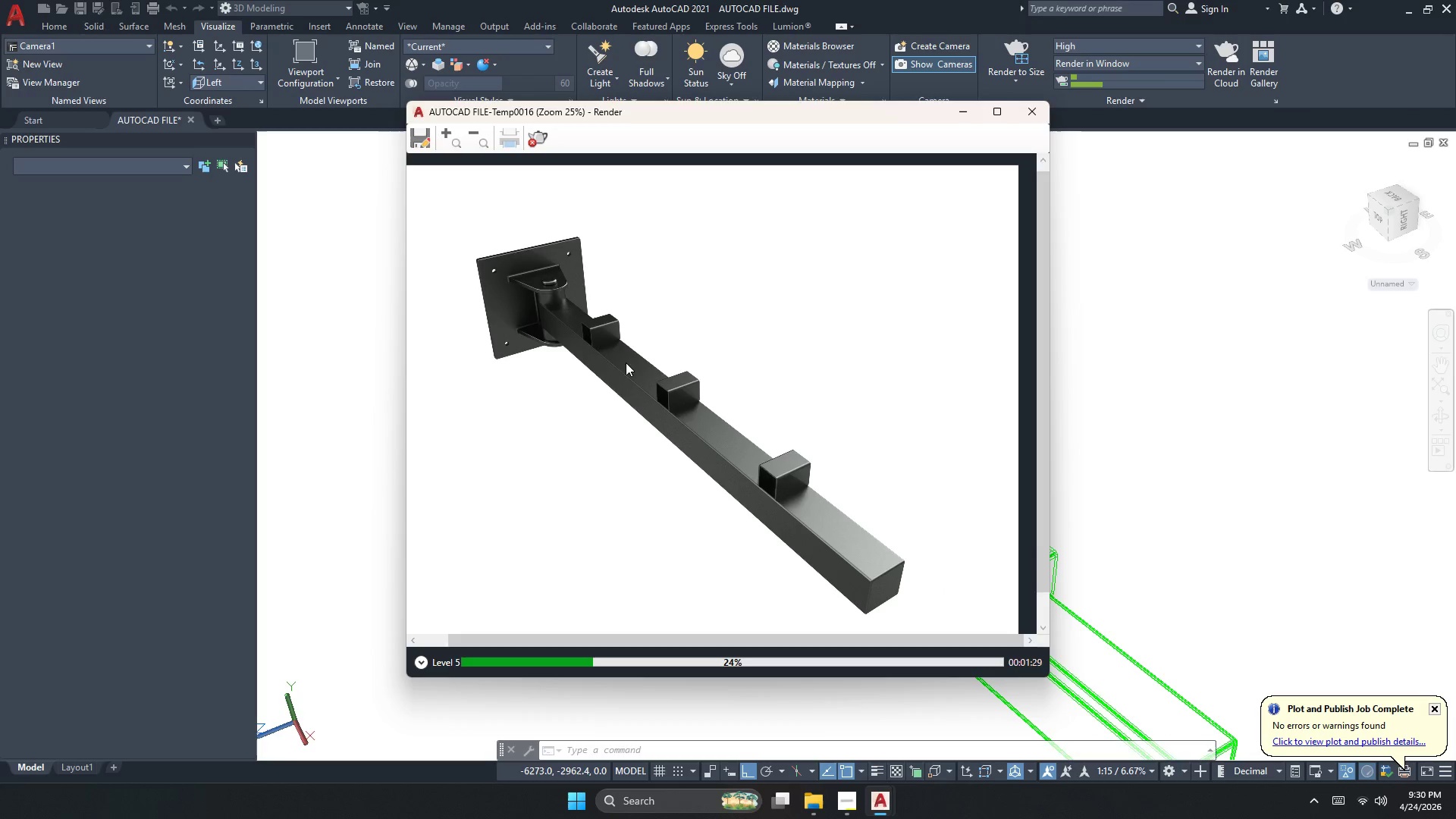 
scroll: coordinate [833, 417], scroll_direction: down, amount: 1.0
 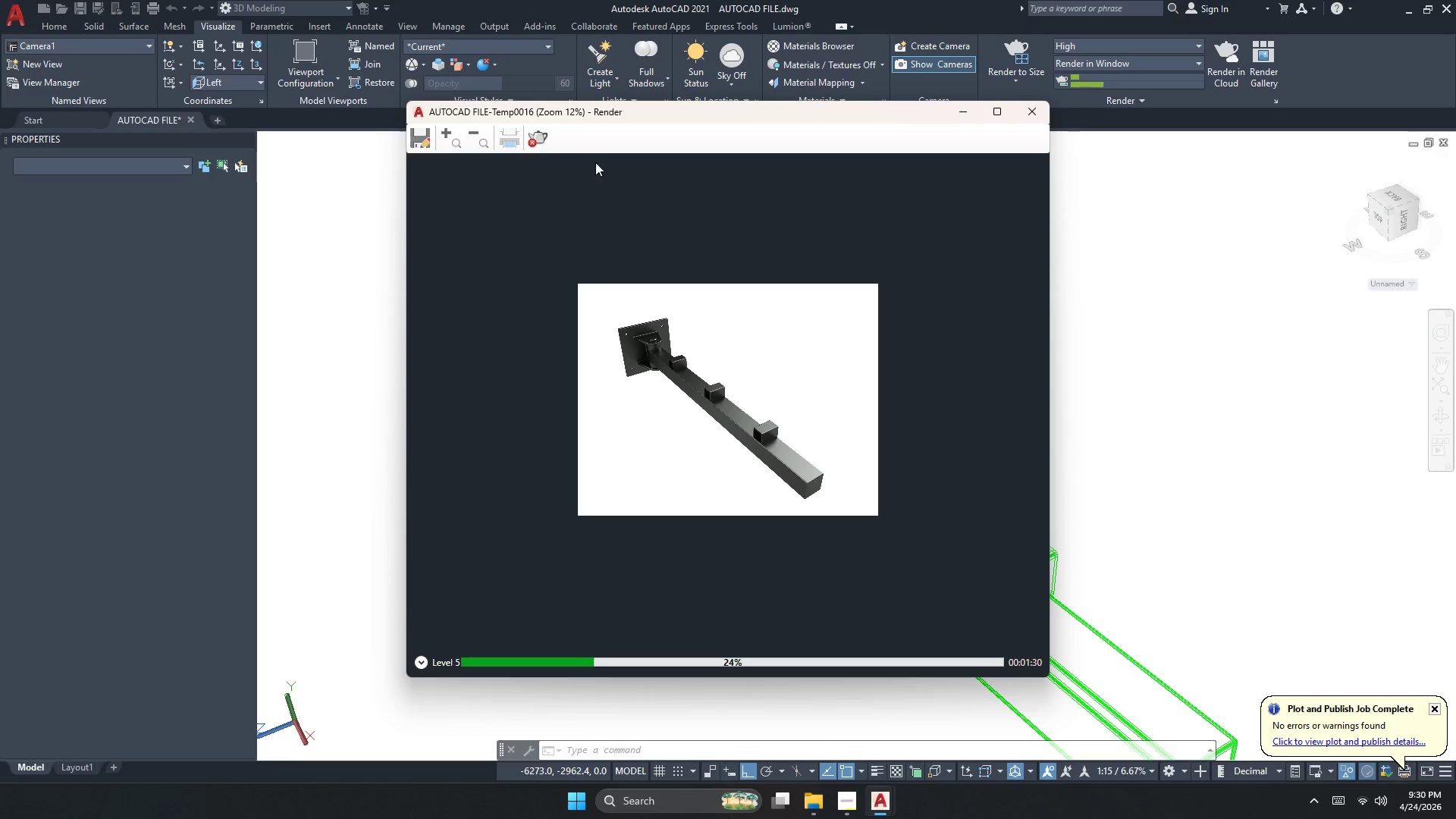 
left_click([535, 141])
 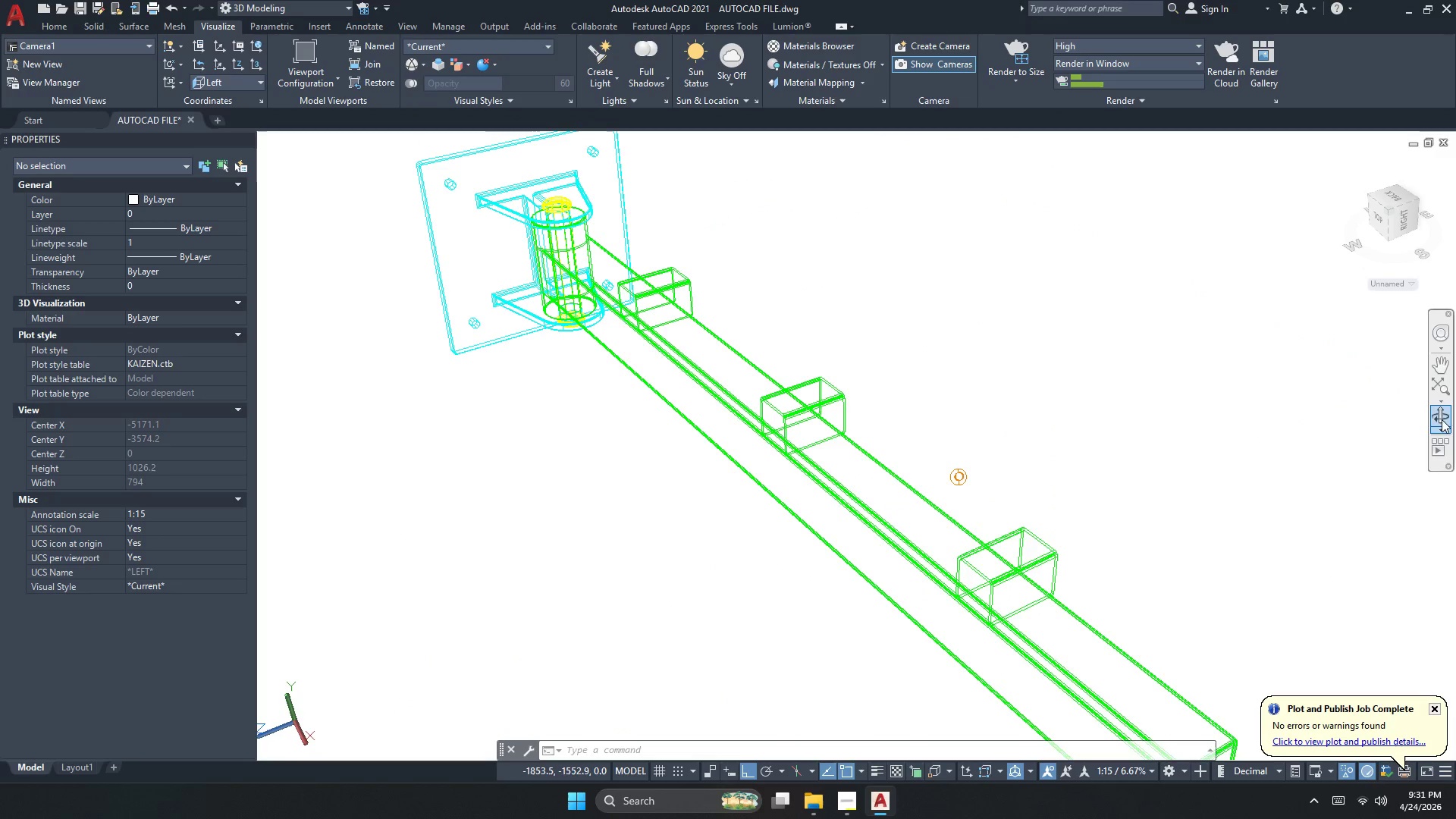 
left_click_drag(start_coordinate=[1221, 503], to_coordinate=[1231, 497])
 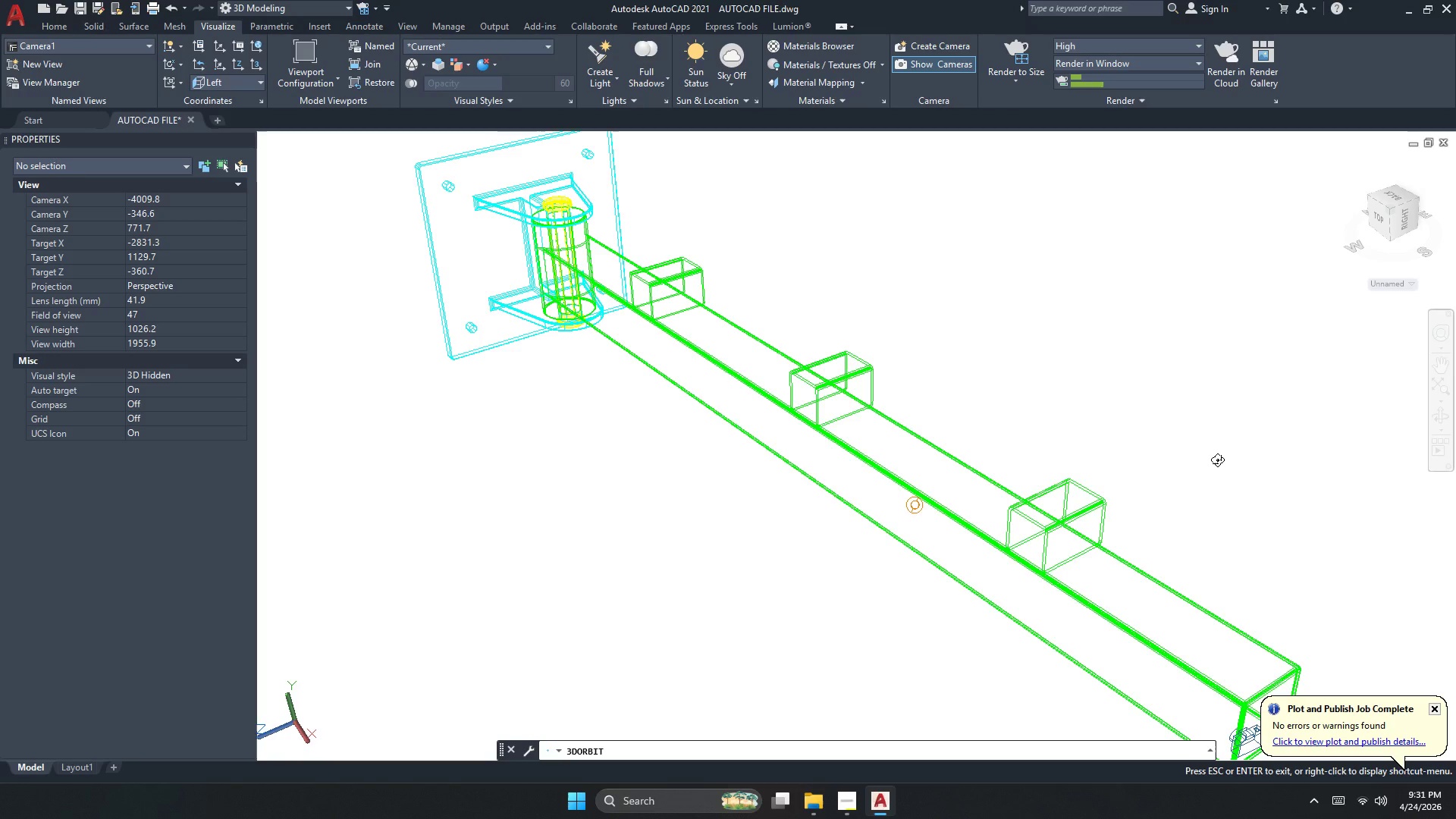 
key(Escape)
 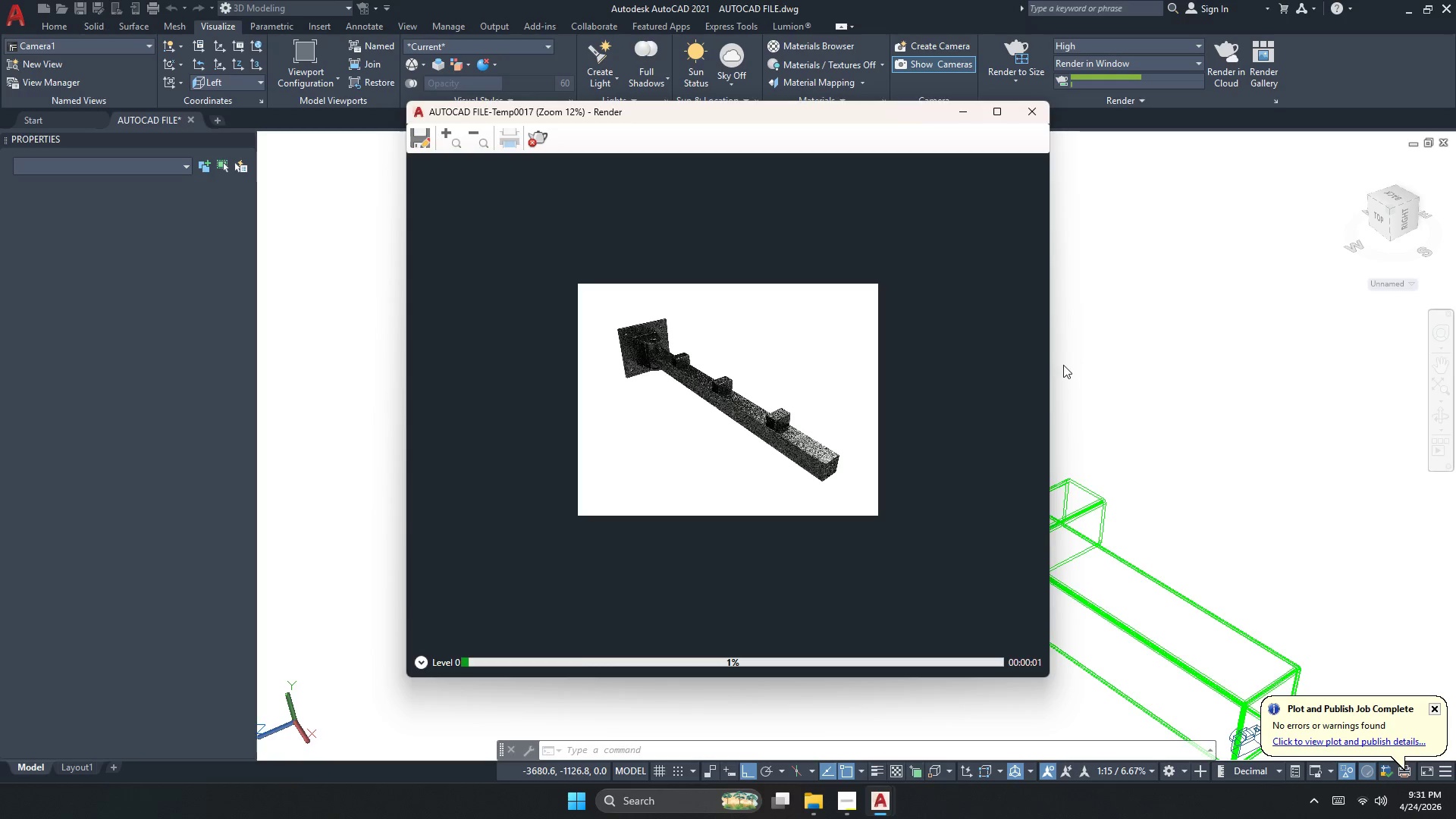 
scroll: coordinate [638, 369], scroll_direction: up, amount: 2.0
 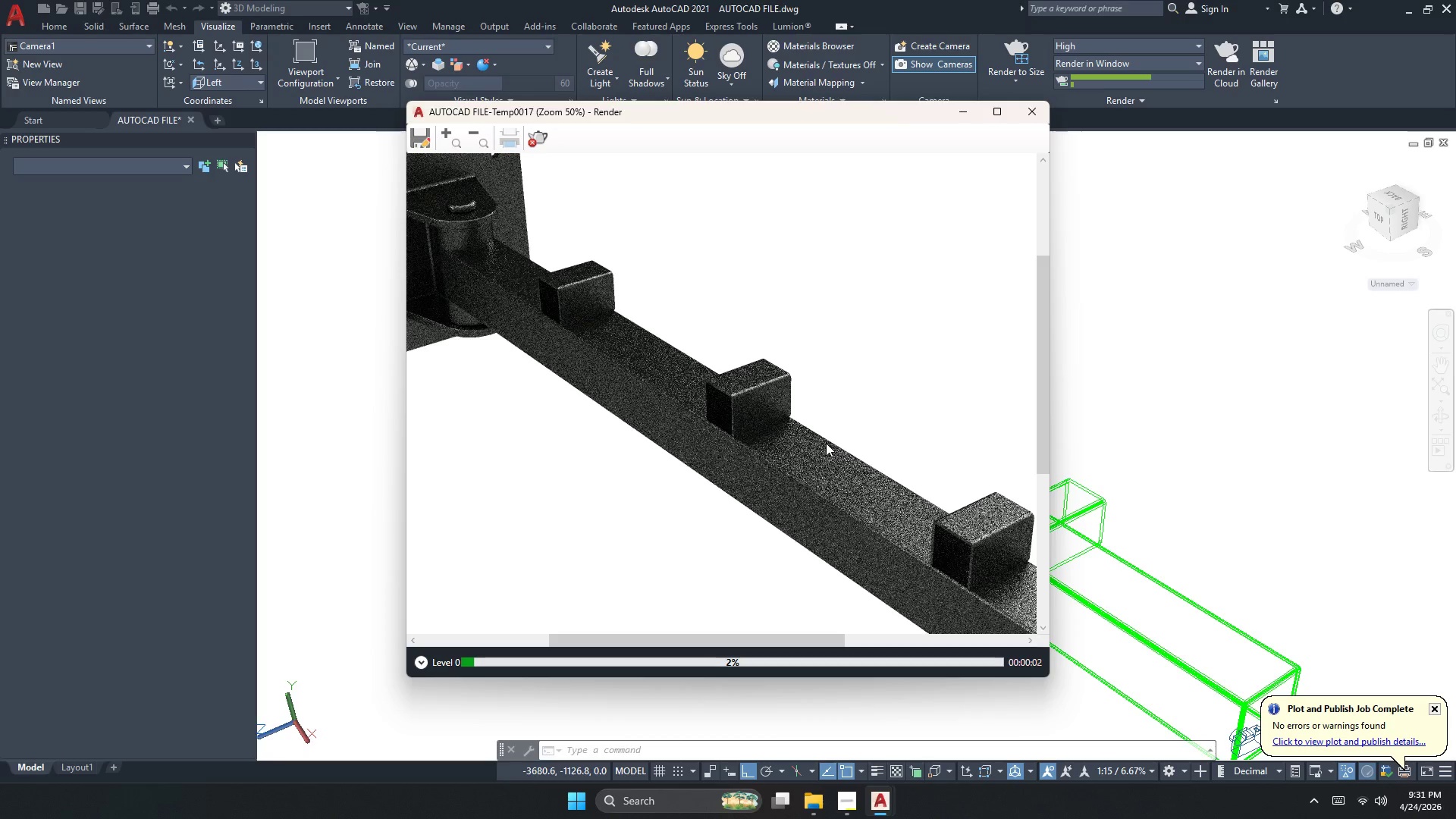 
scroll: coordinate [640, 355], scroll_direction: none, amount: 0.0
 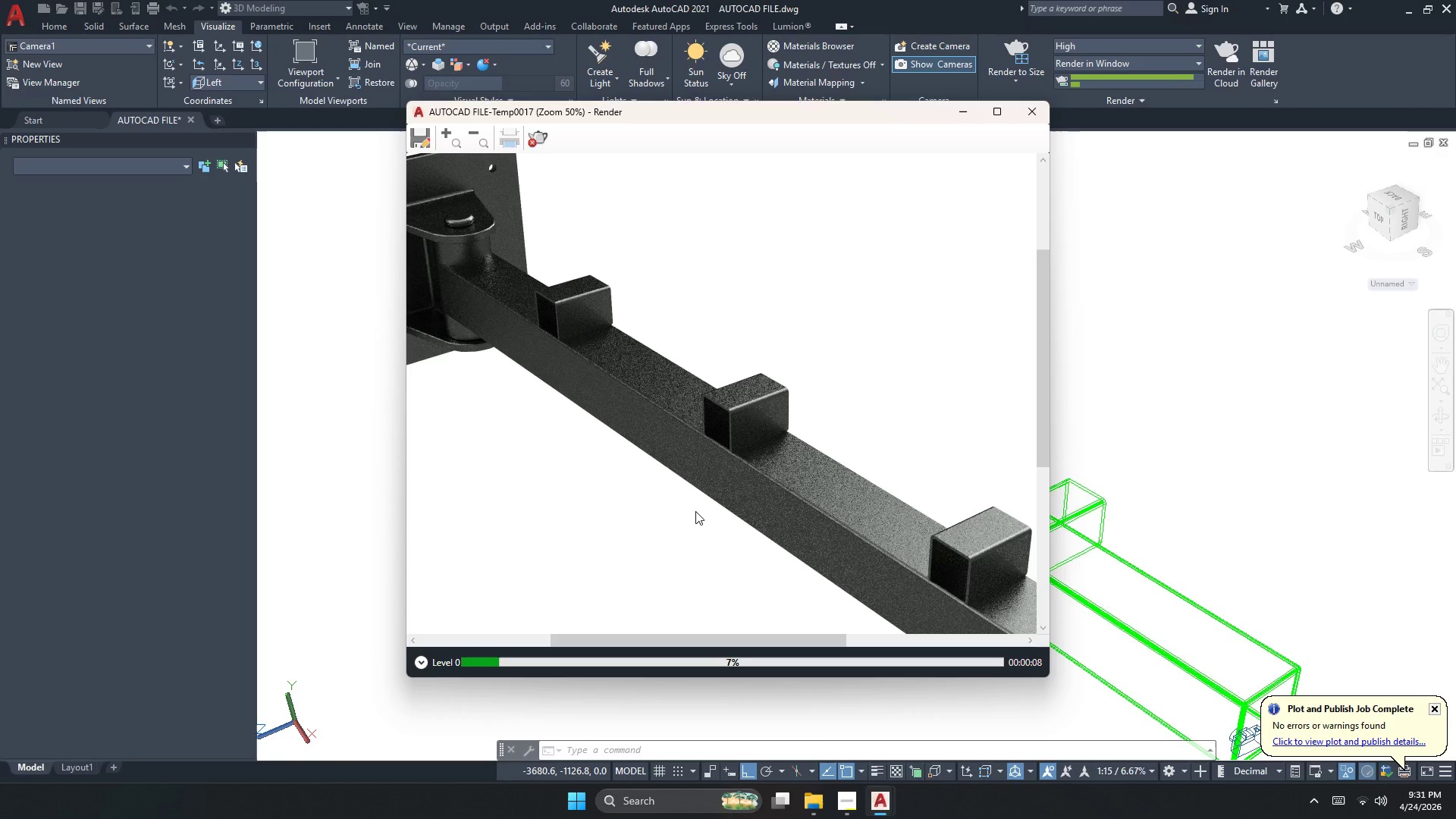 
wait(9.3)
 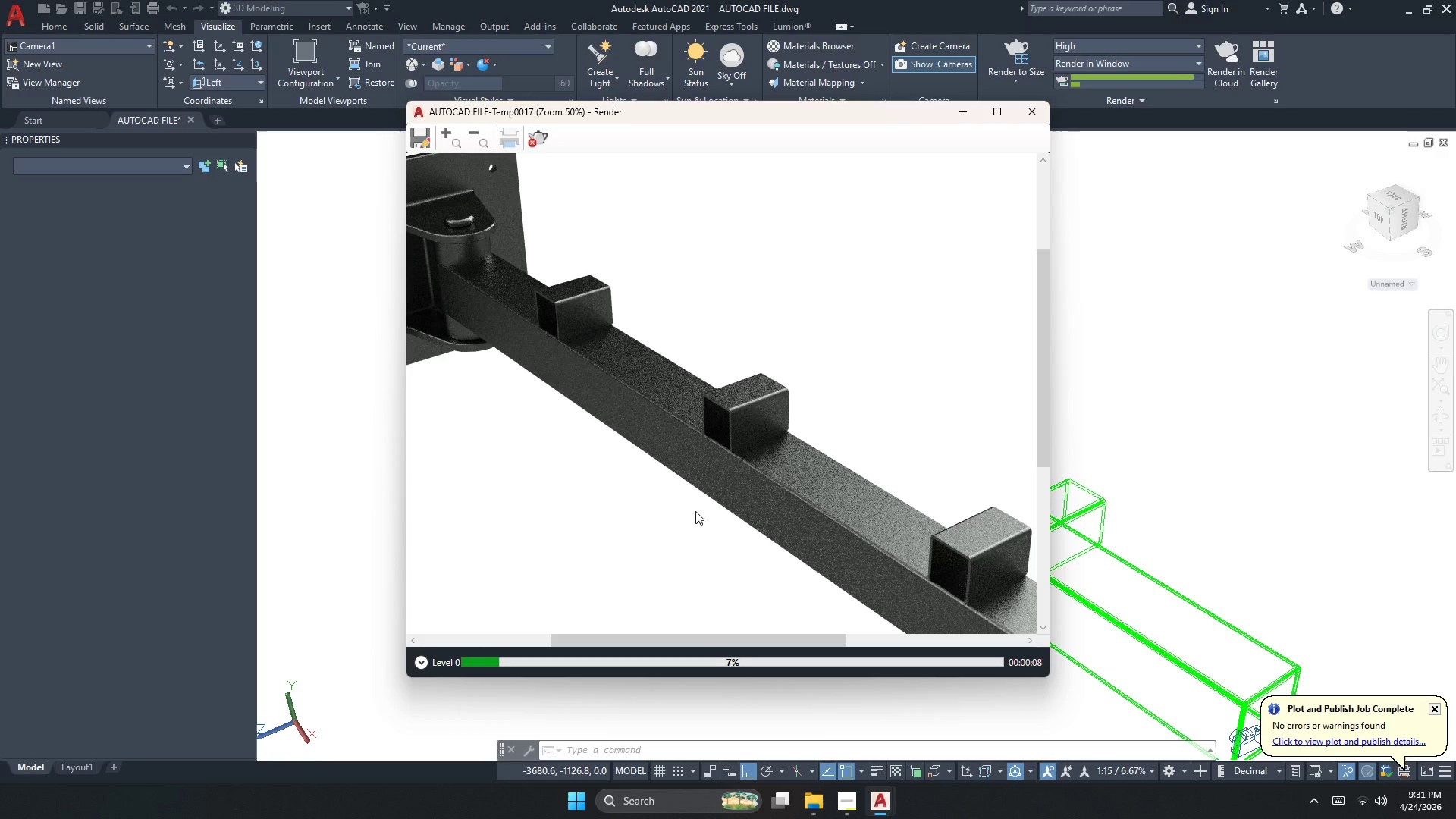 
scroll: coordinate [804, 337], scroll_direction: down, amount: 2.0
 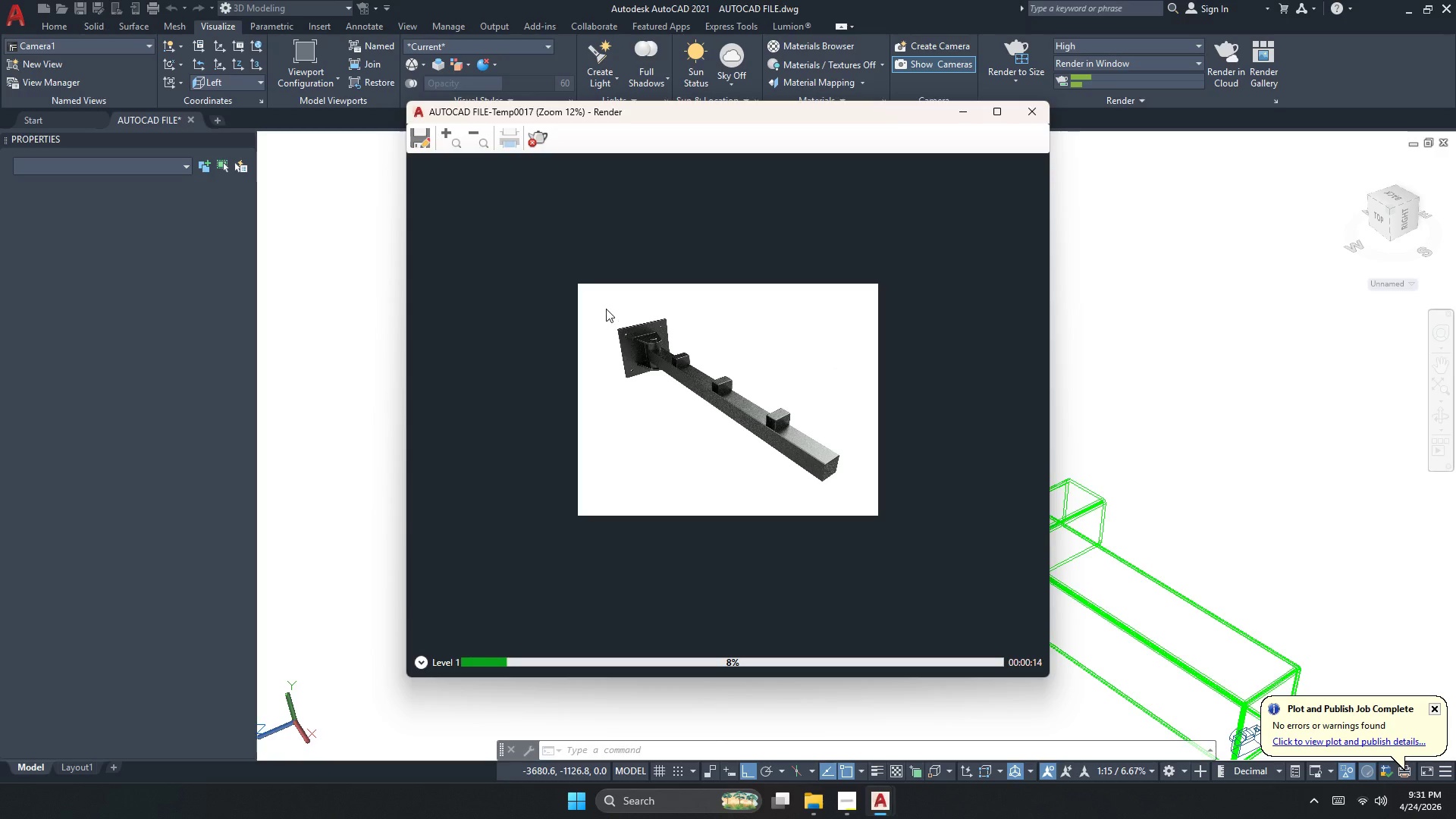 
scroll: coordinate [606, 309], scroll_direction: up, amount: 1.0
 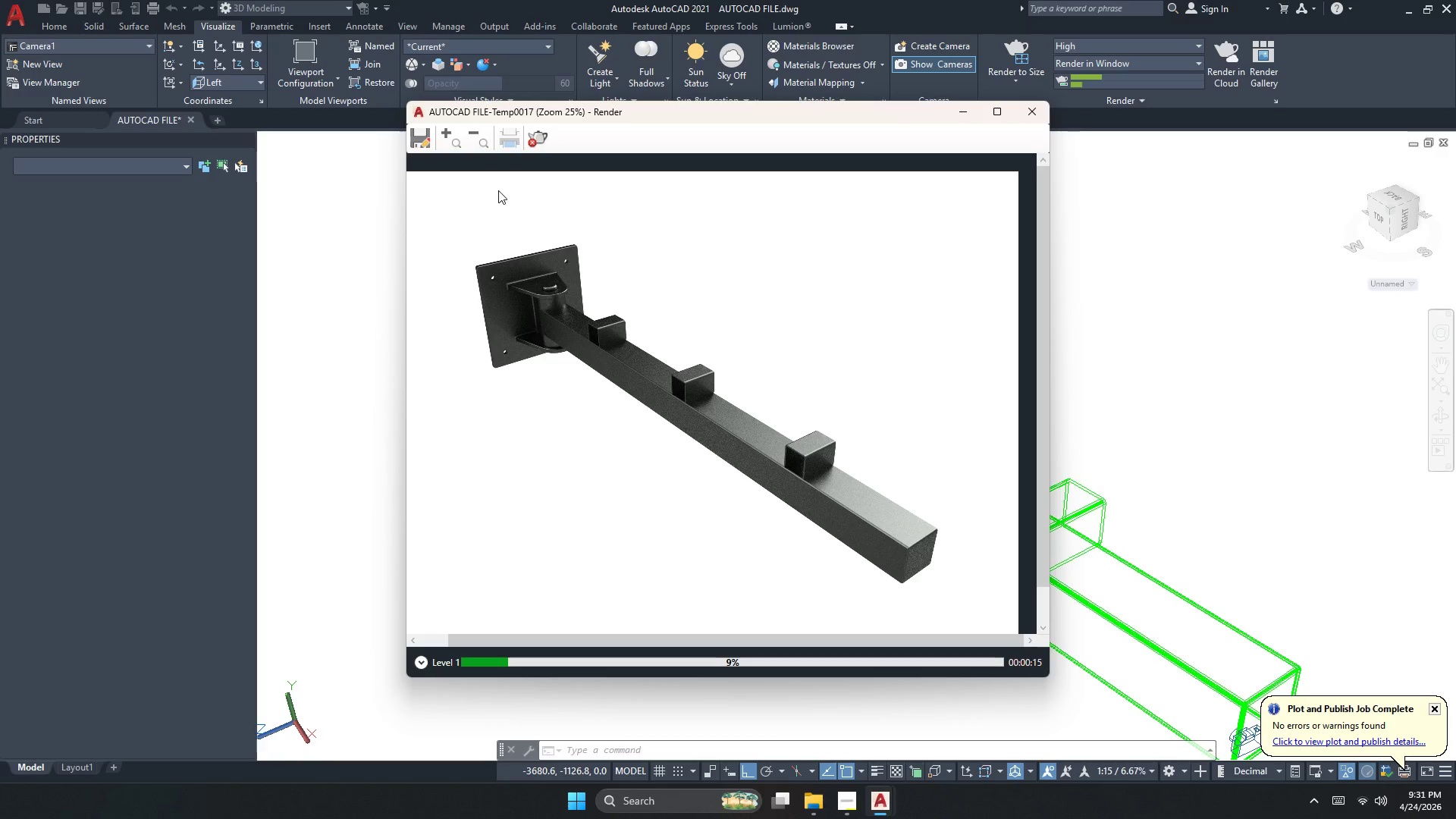 
left_click([537, 134])
 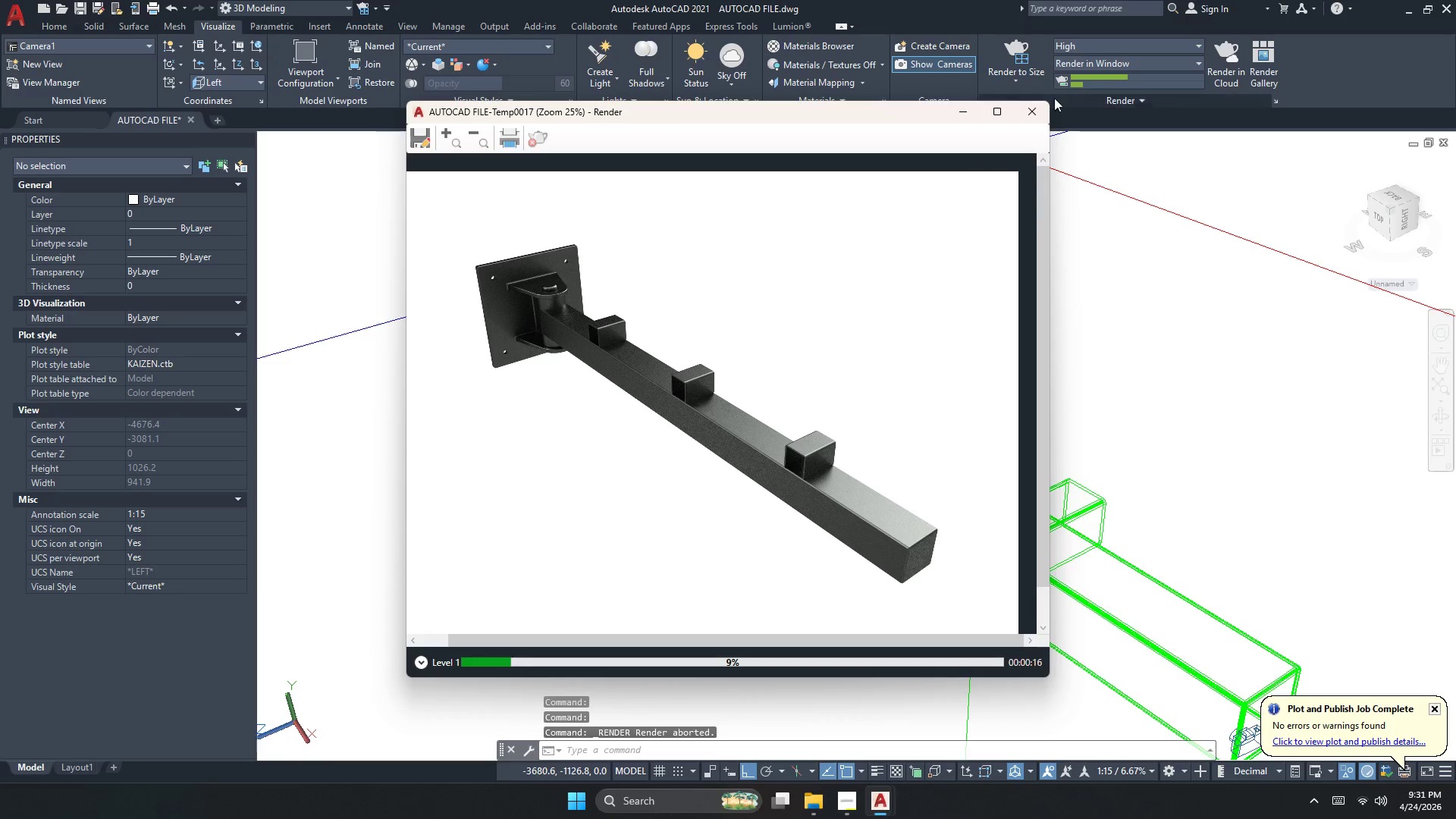 
left_click([1043, 105])
 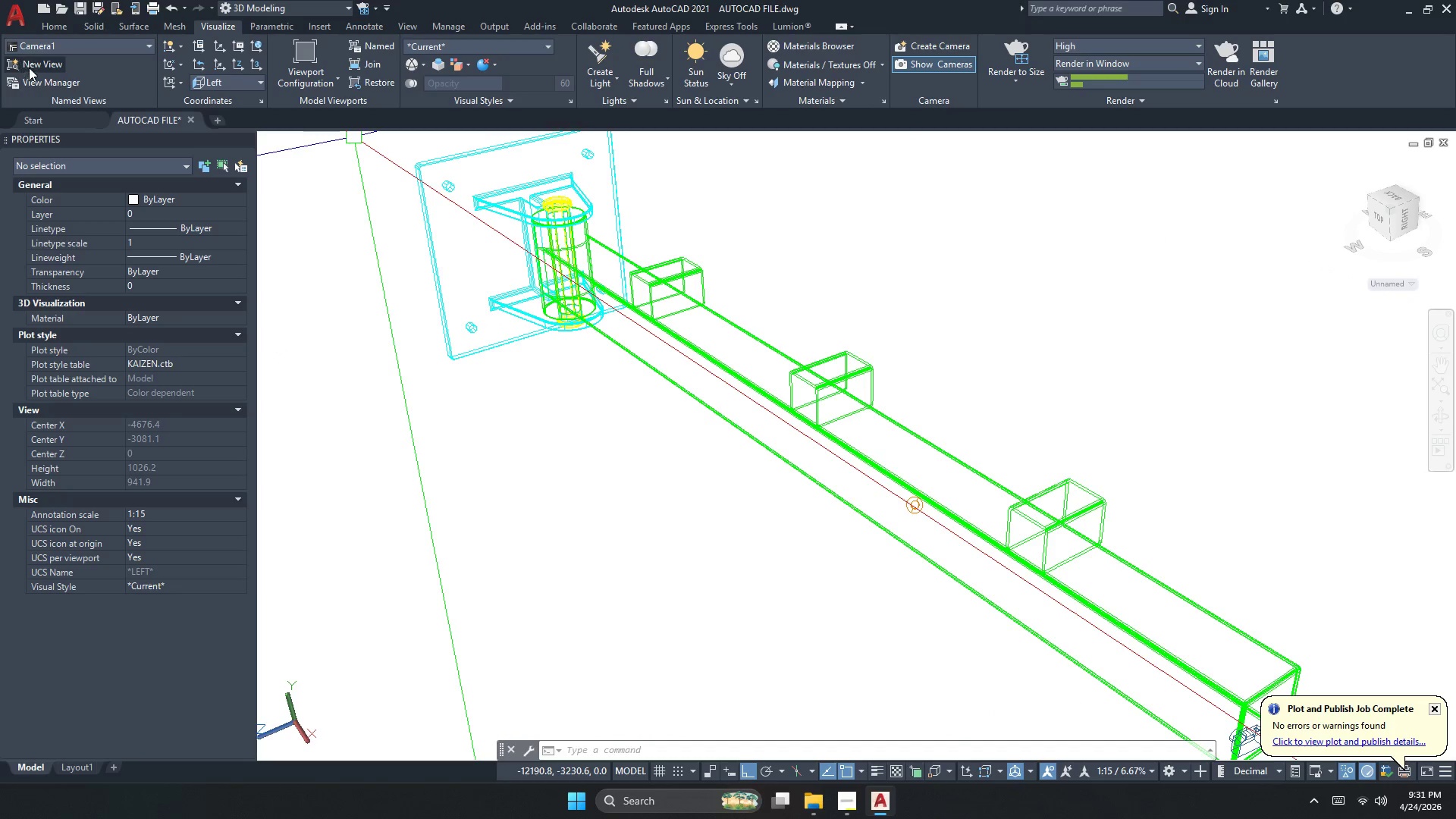 
left_click([30, 67])
 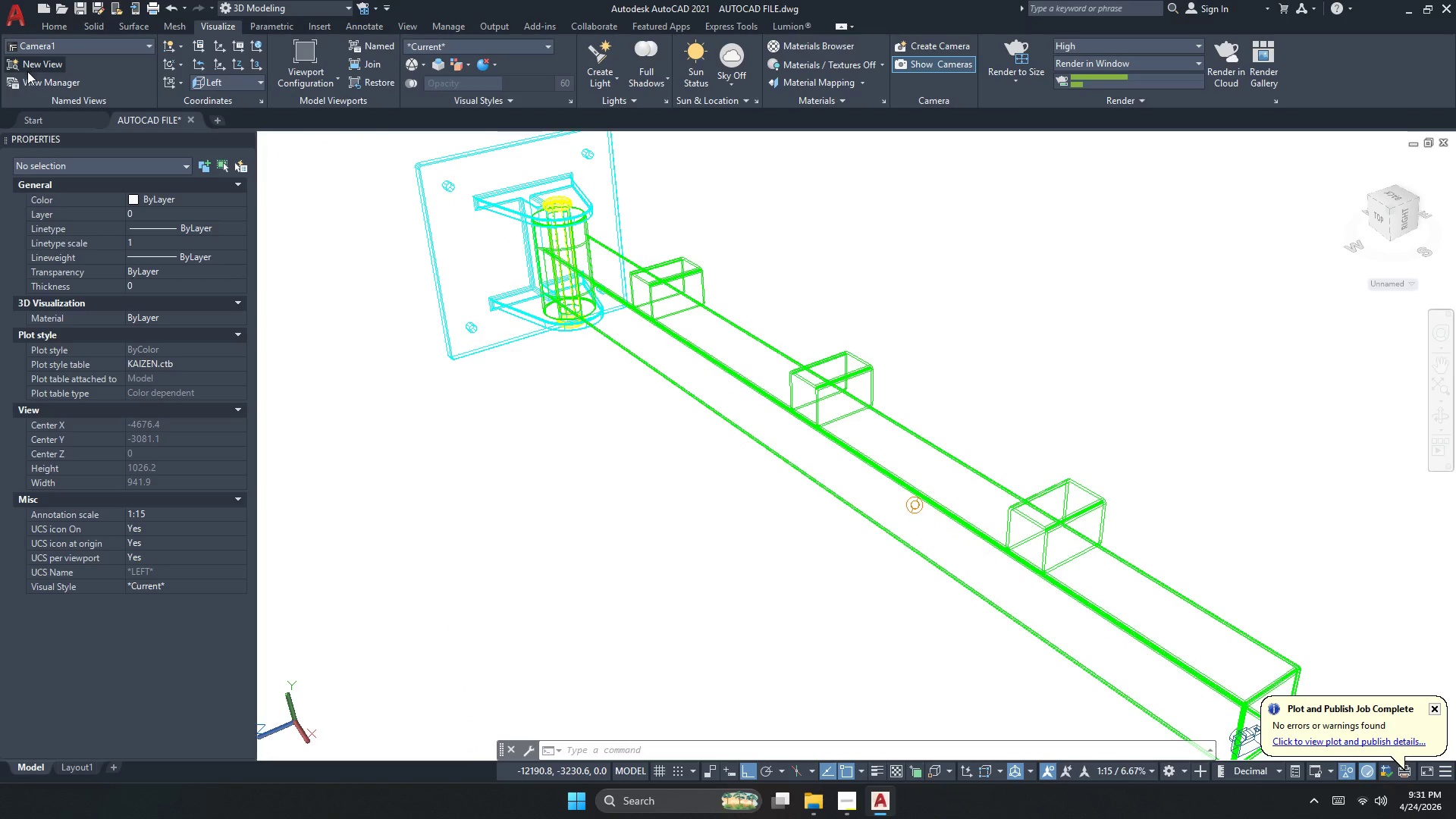 
mouse_move([33, 87])
 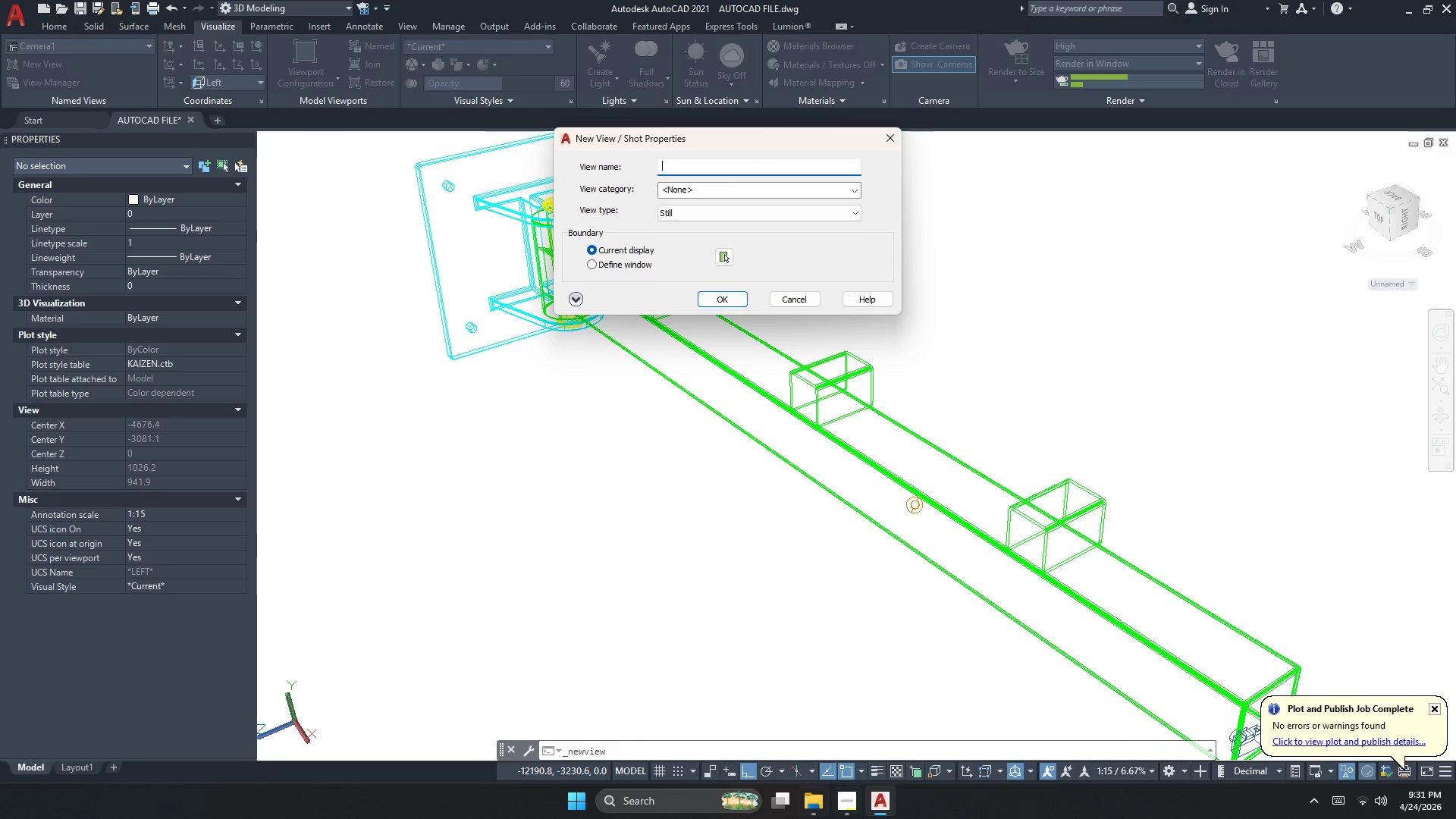 
left_click([844, 813])